 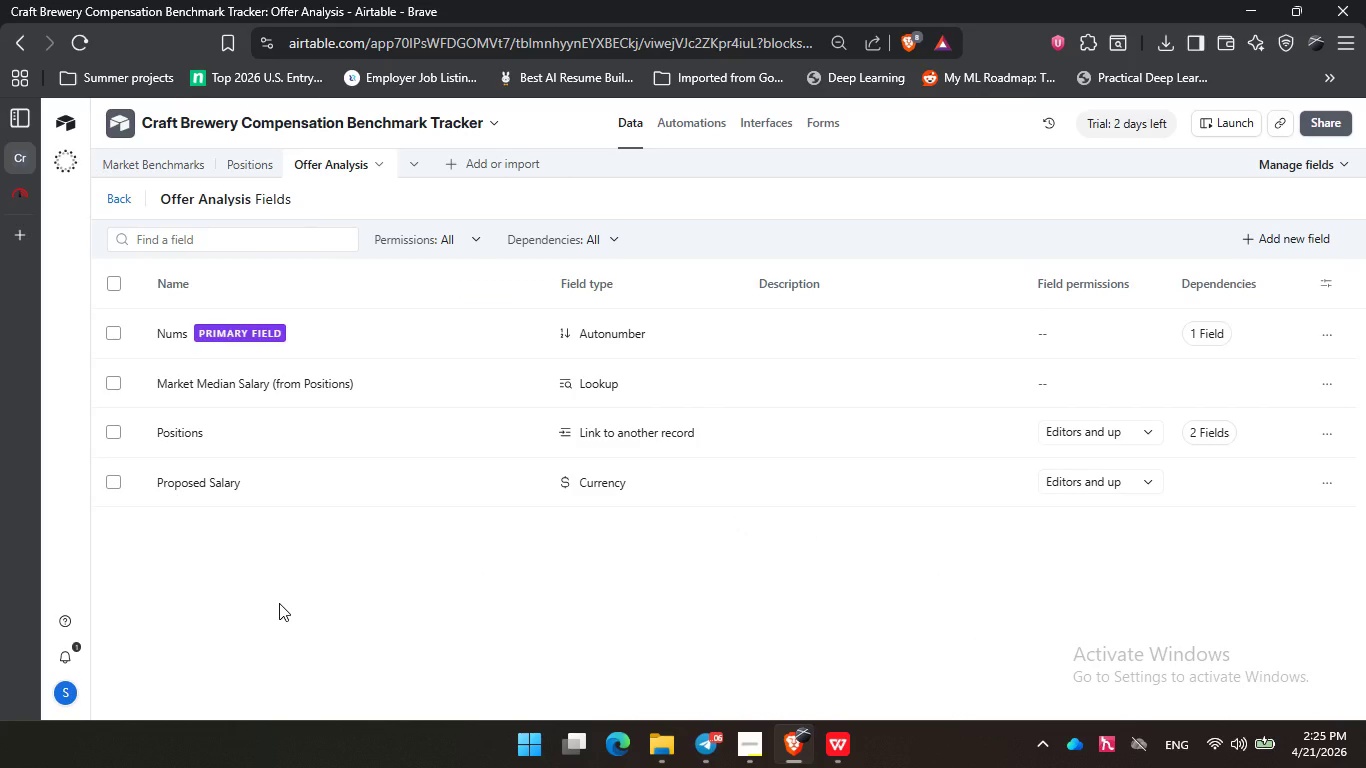 
left_click([1323, 237])
 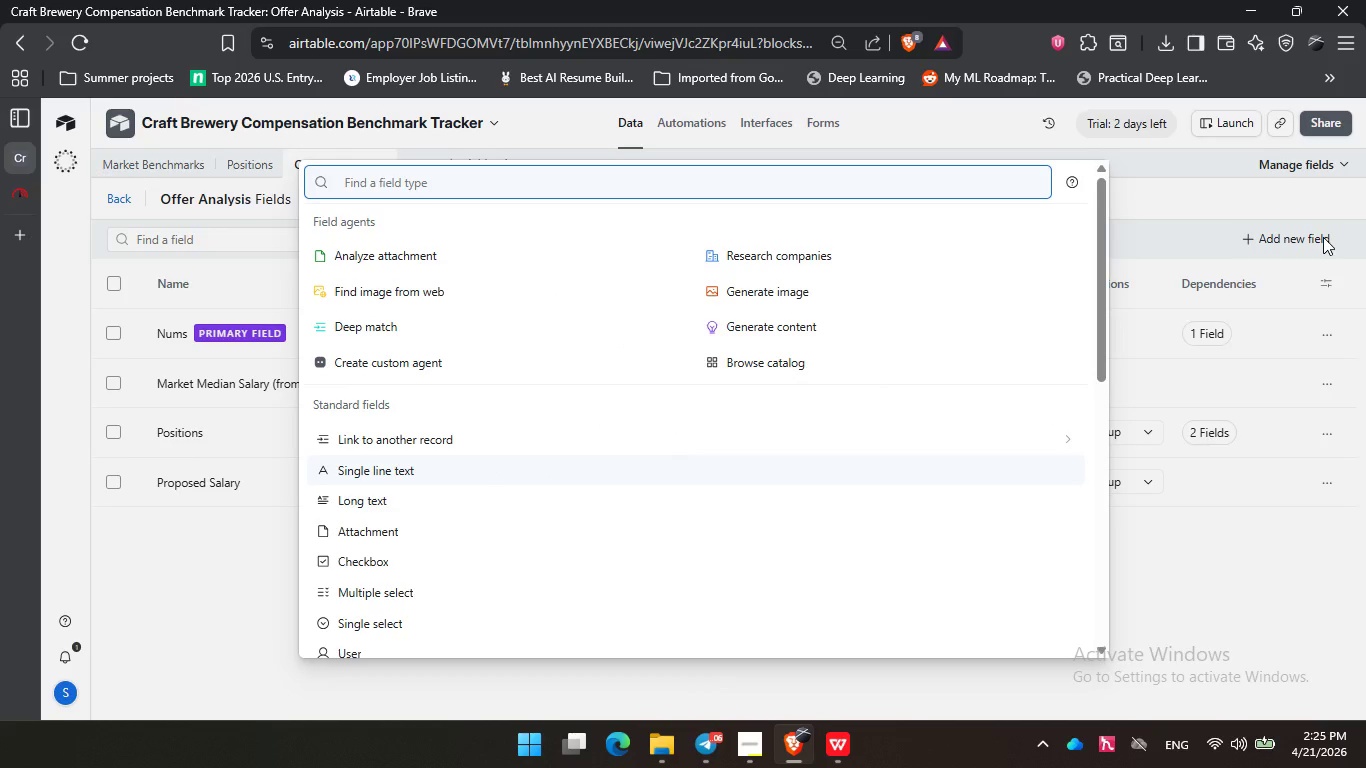 
type(for)
 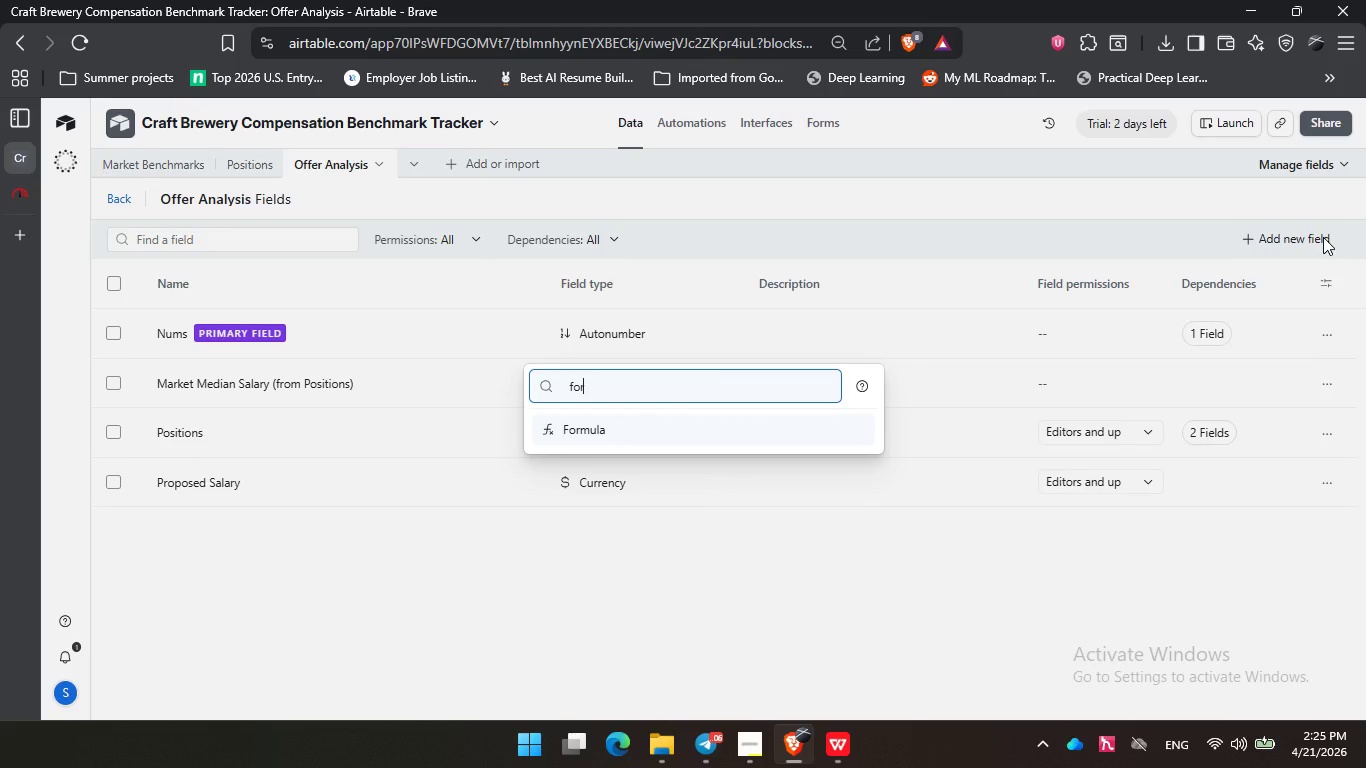 
key(Enter)
 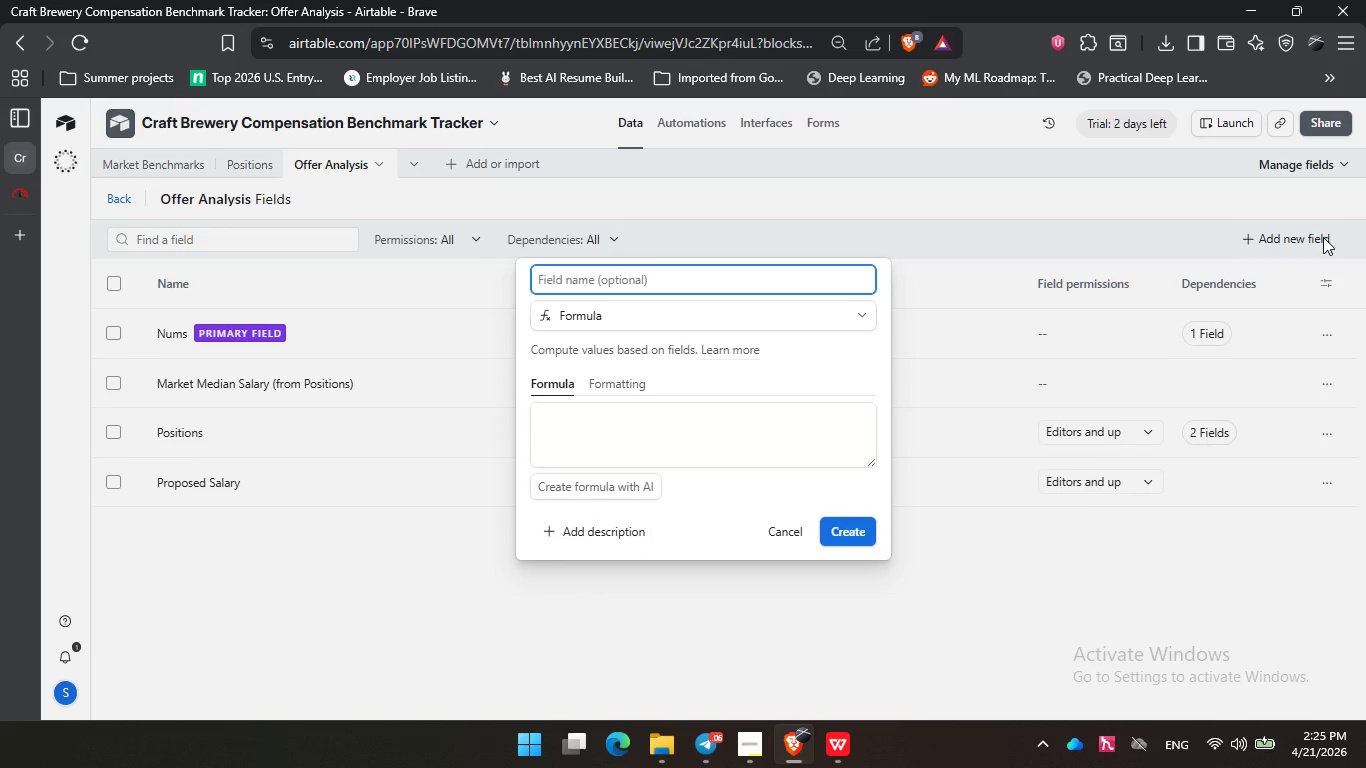 
type(Offer Status)
 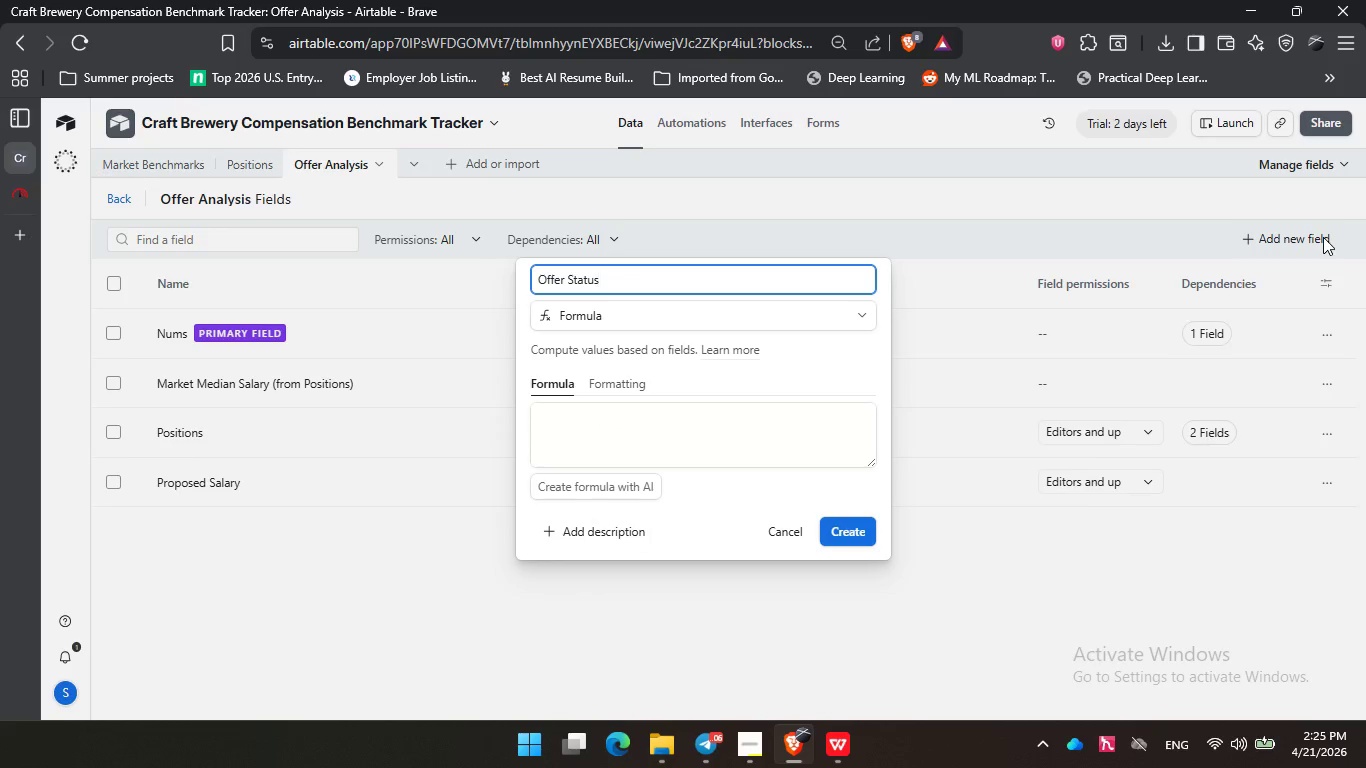 
left_click([667, 428])
 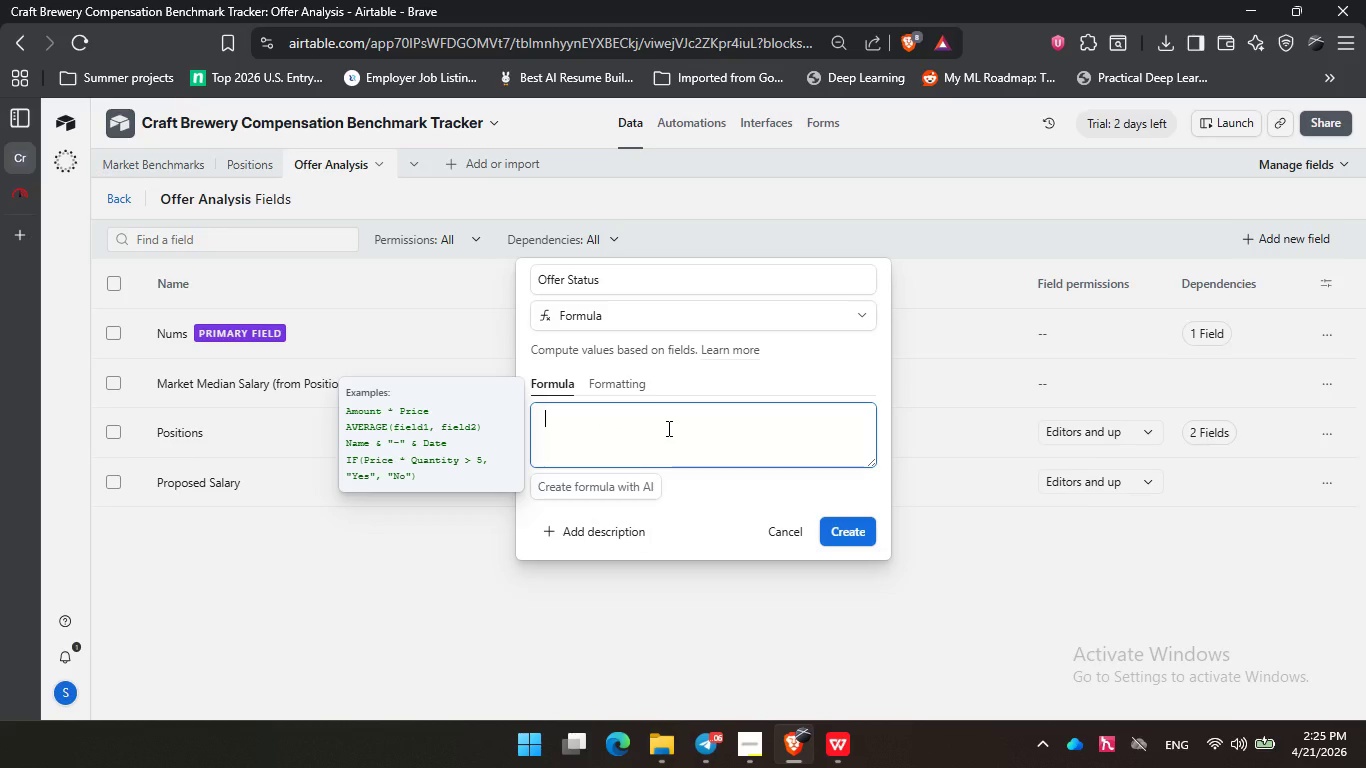 
type(if)
 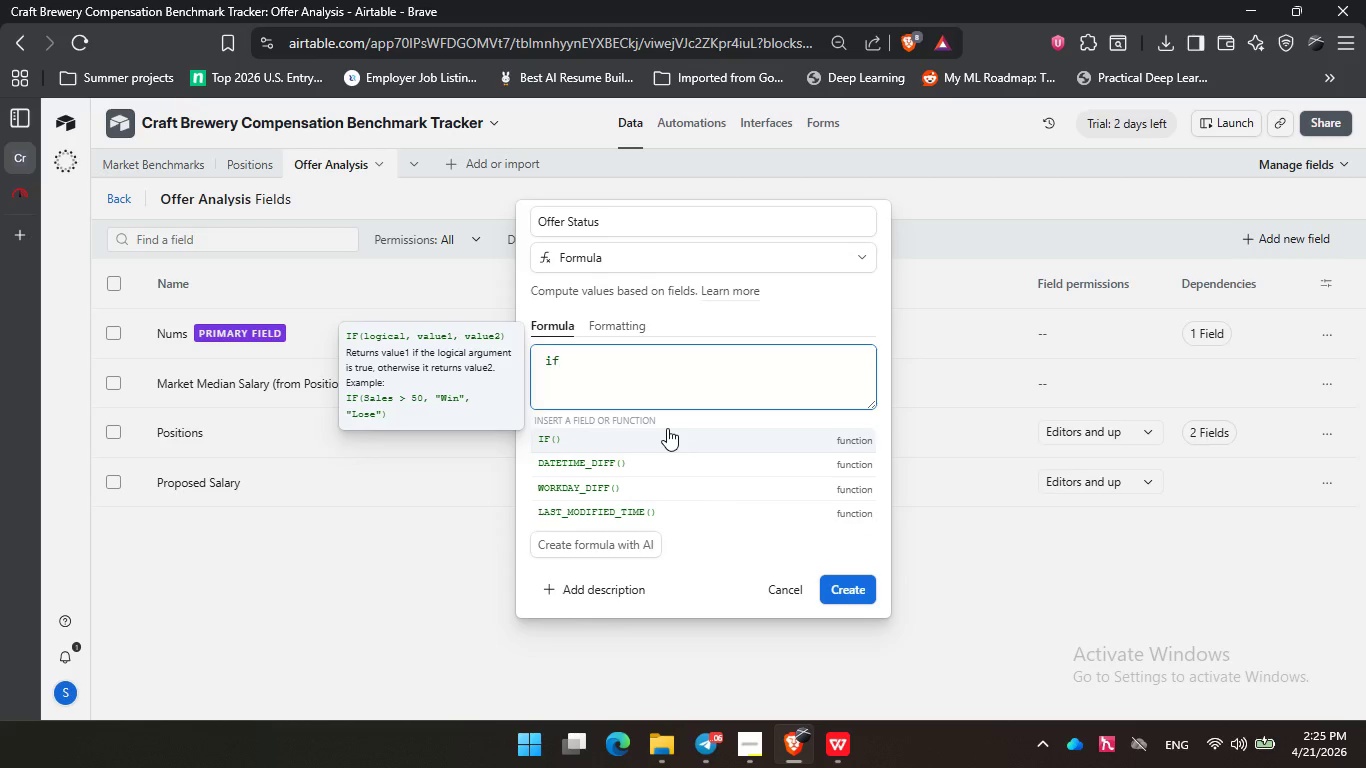 
key(Enter)
 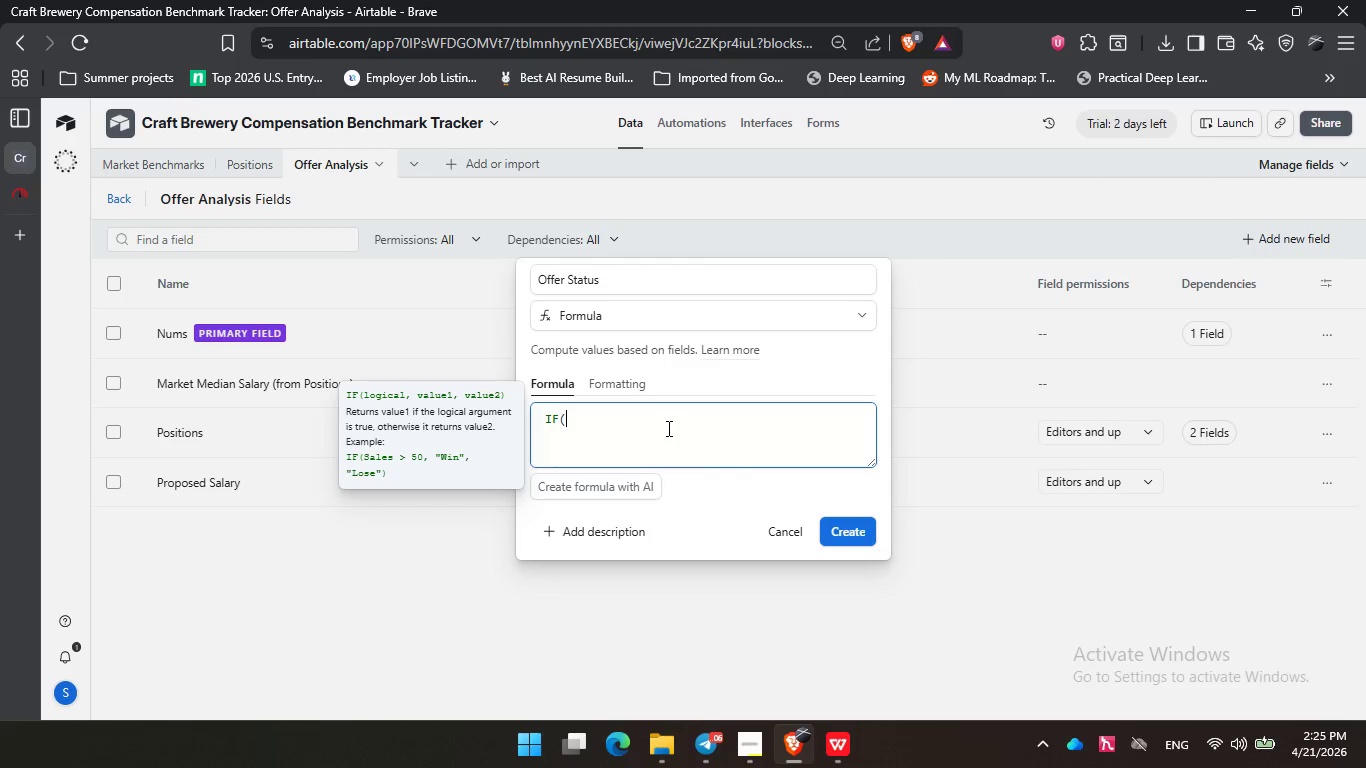 
key(Enter)
 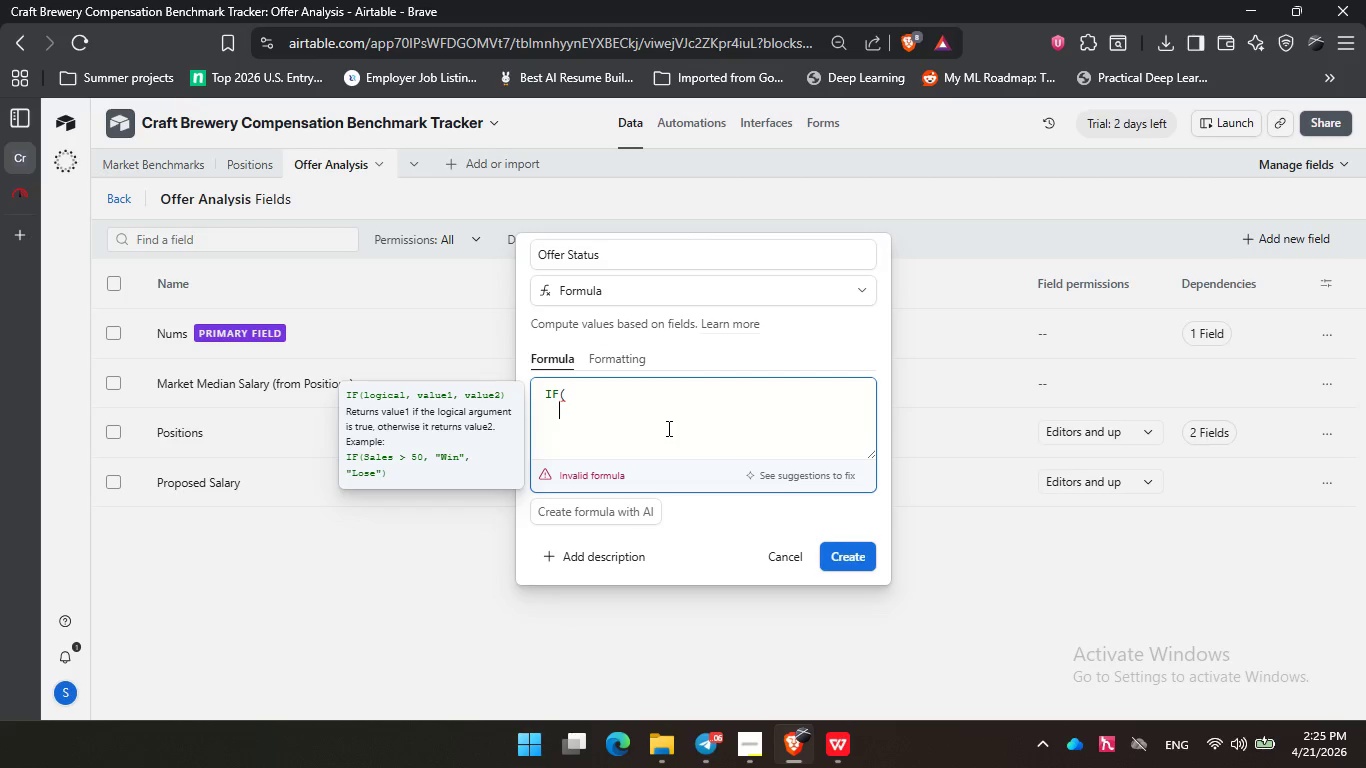 
type(pro)
 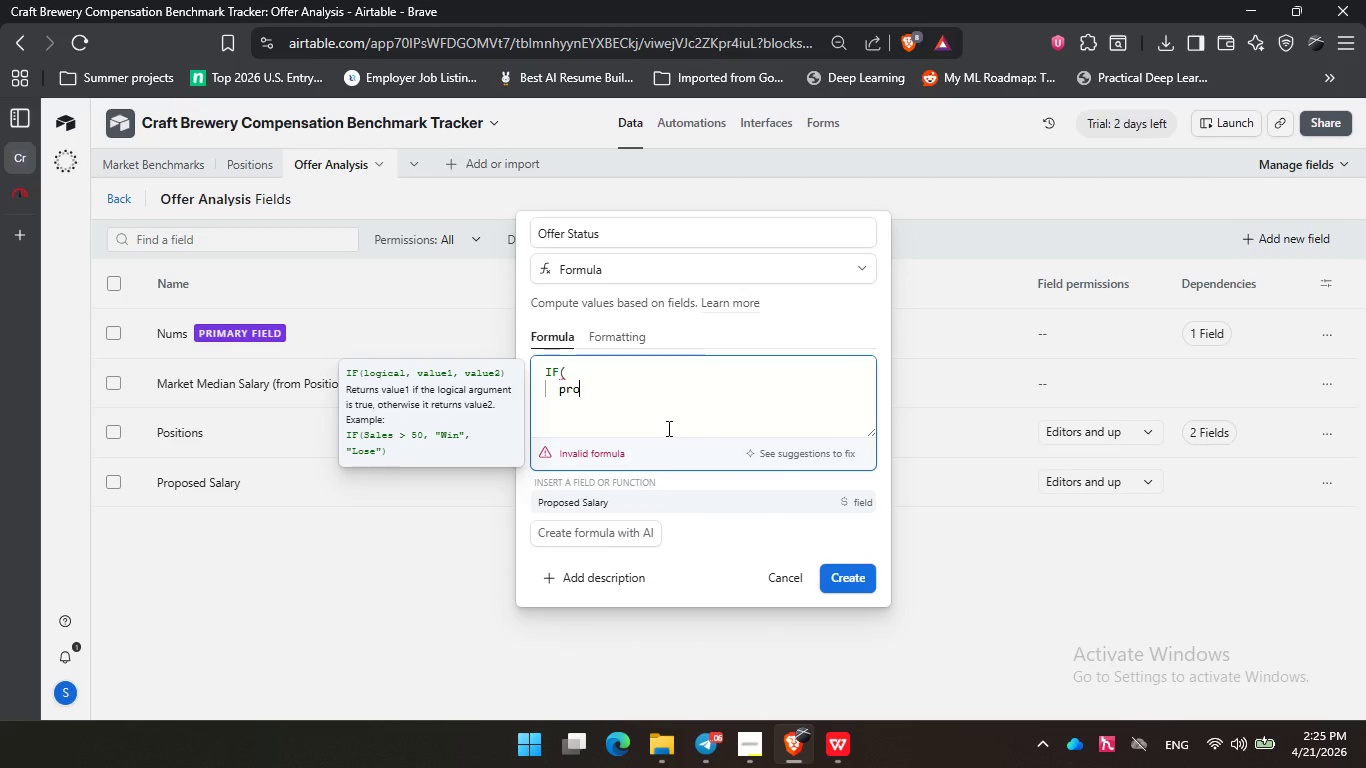 
key(Enter)
 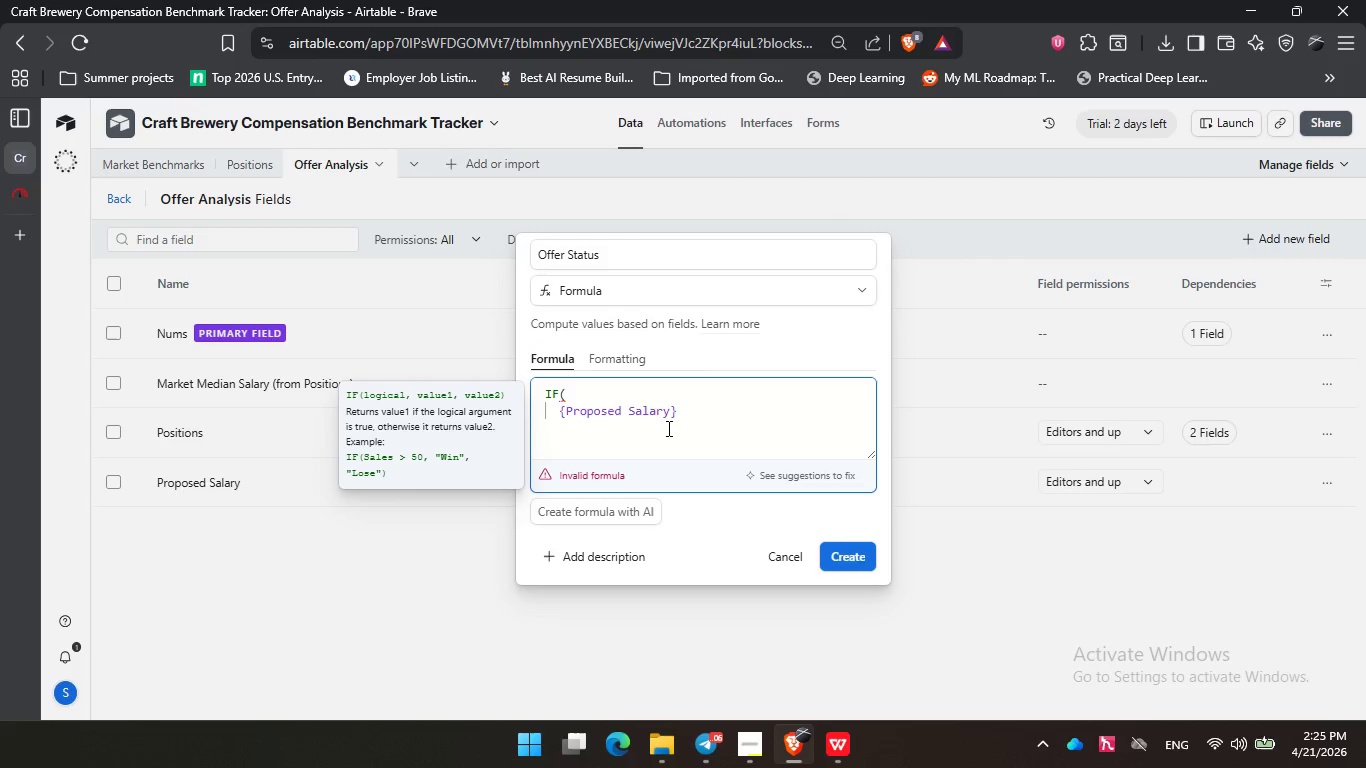 
type( < mark)
 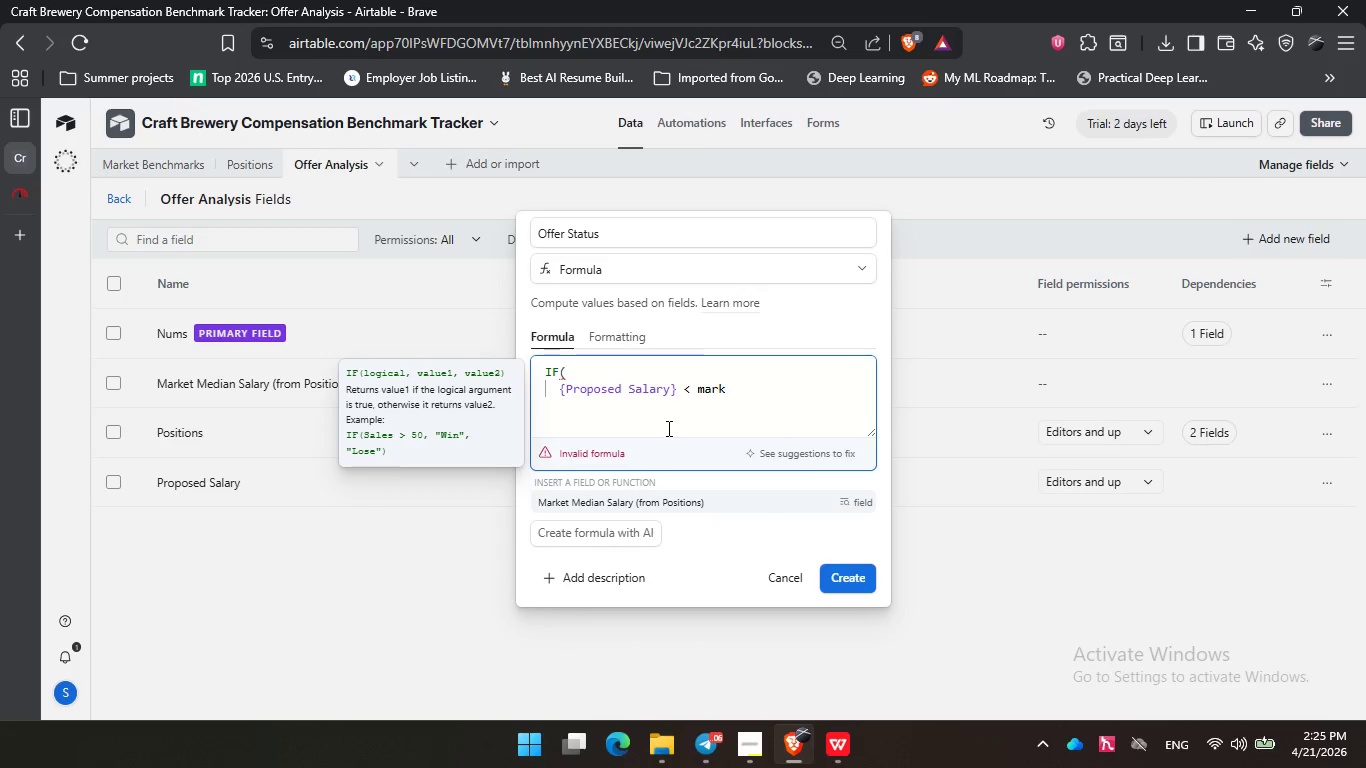 
key(Enter)
 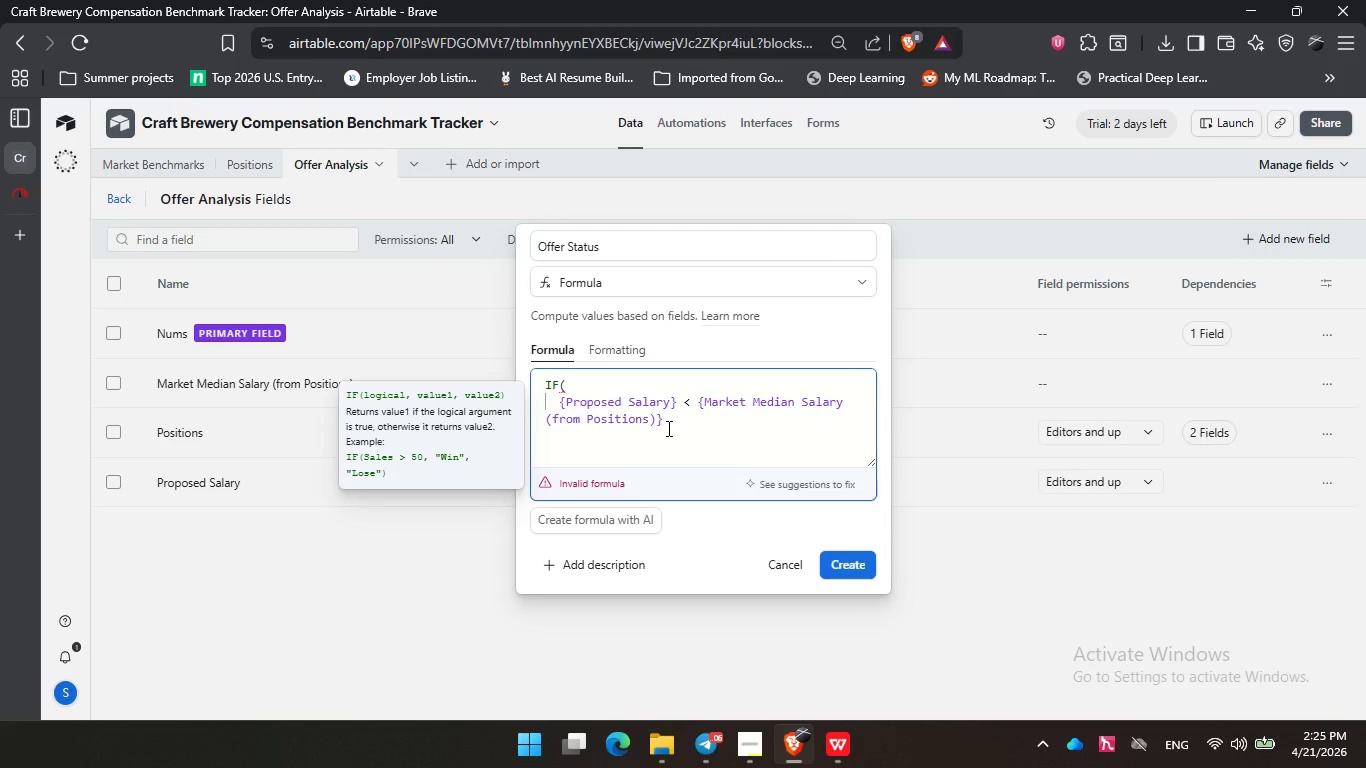 
wait(6.47)
 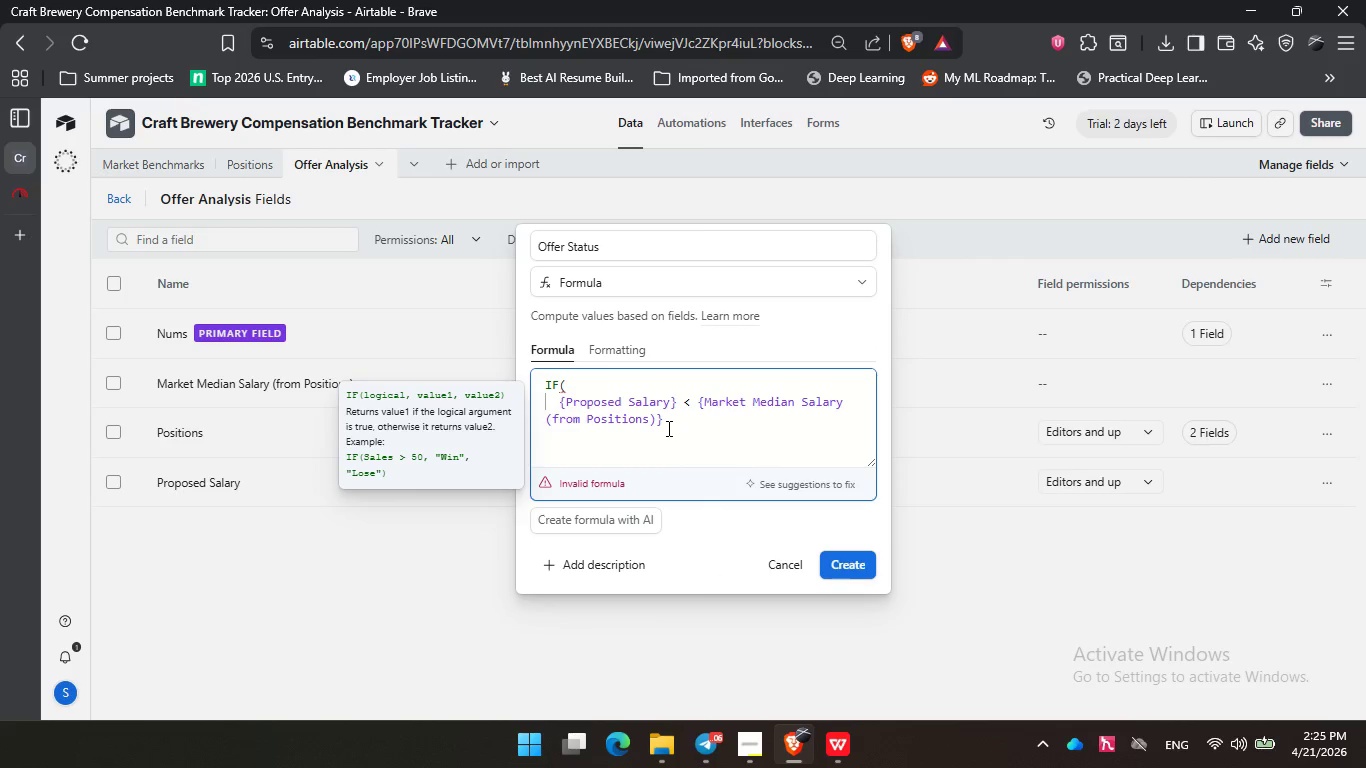 
key(Space)
 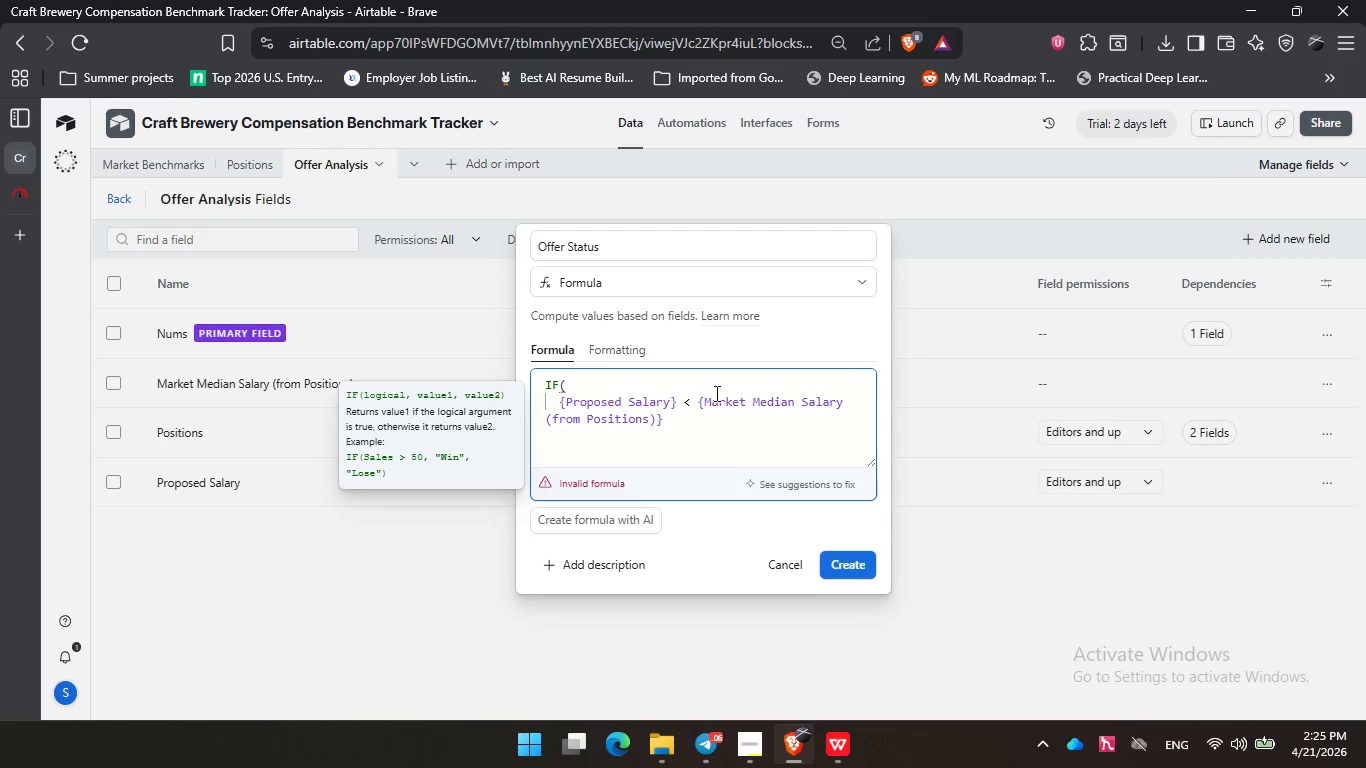 
key(NumpadMultiply)
 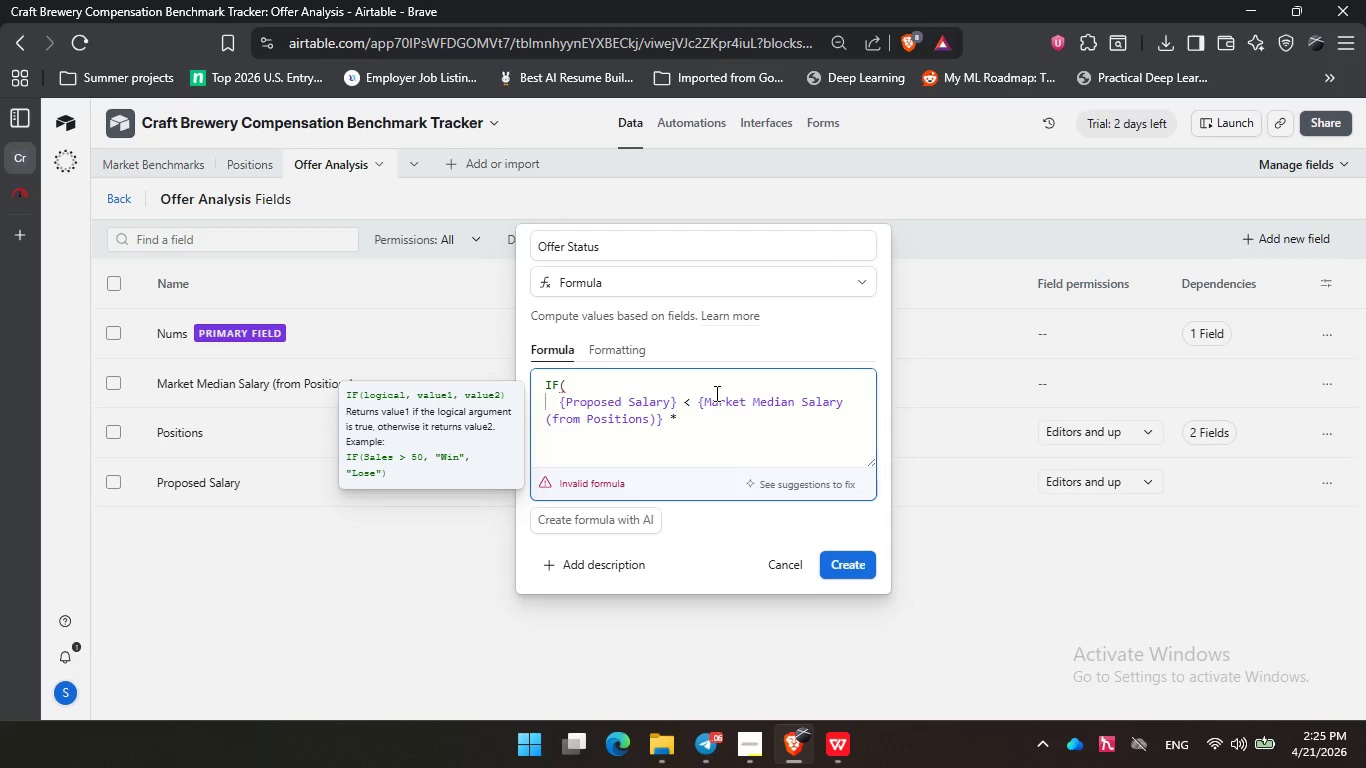 
key(Space)
 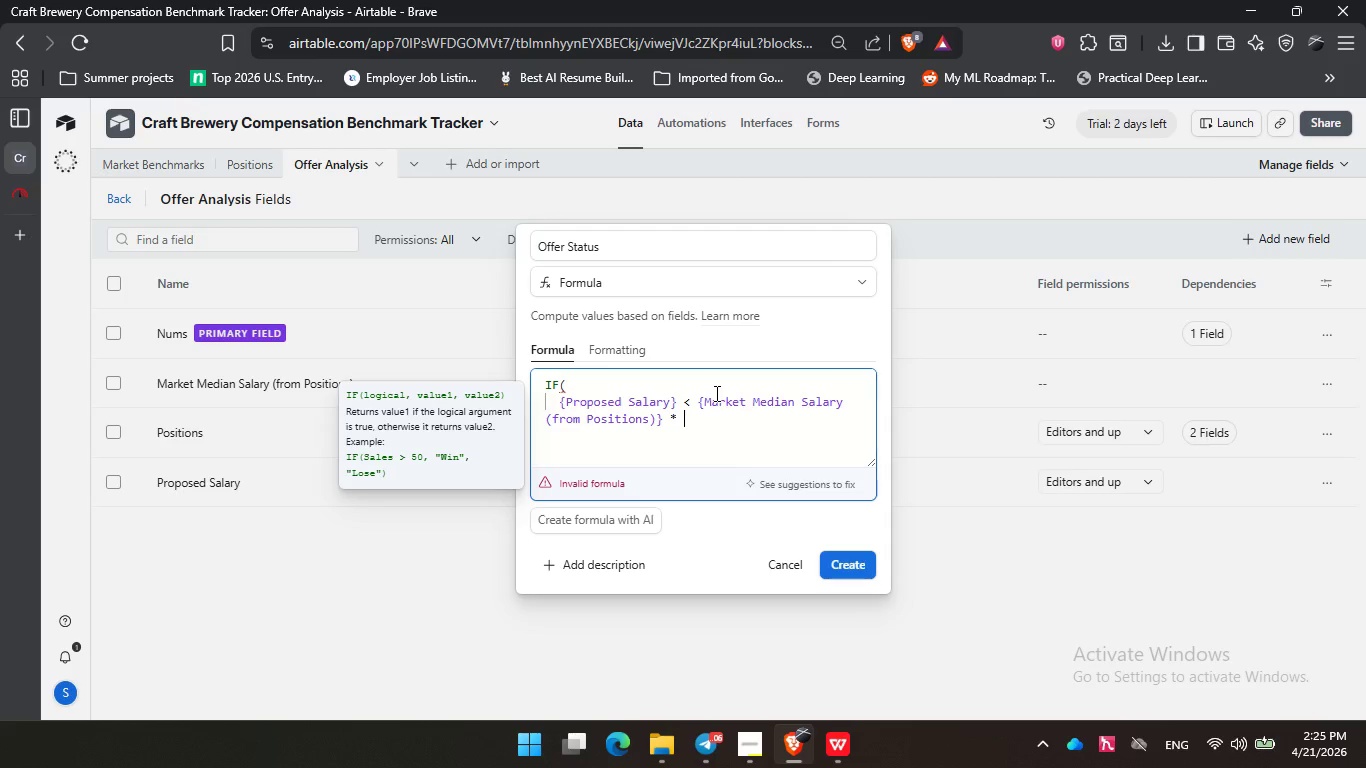 
key(Numpad0)
 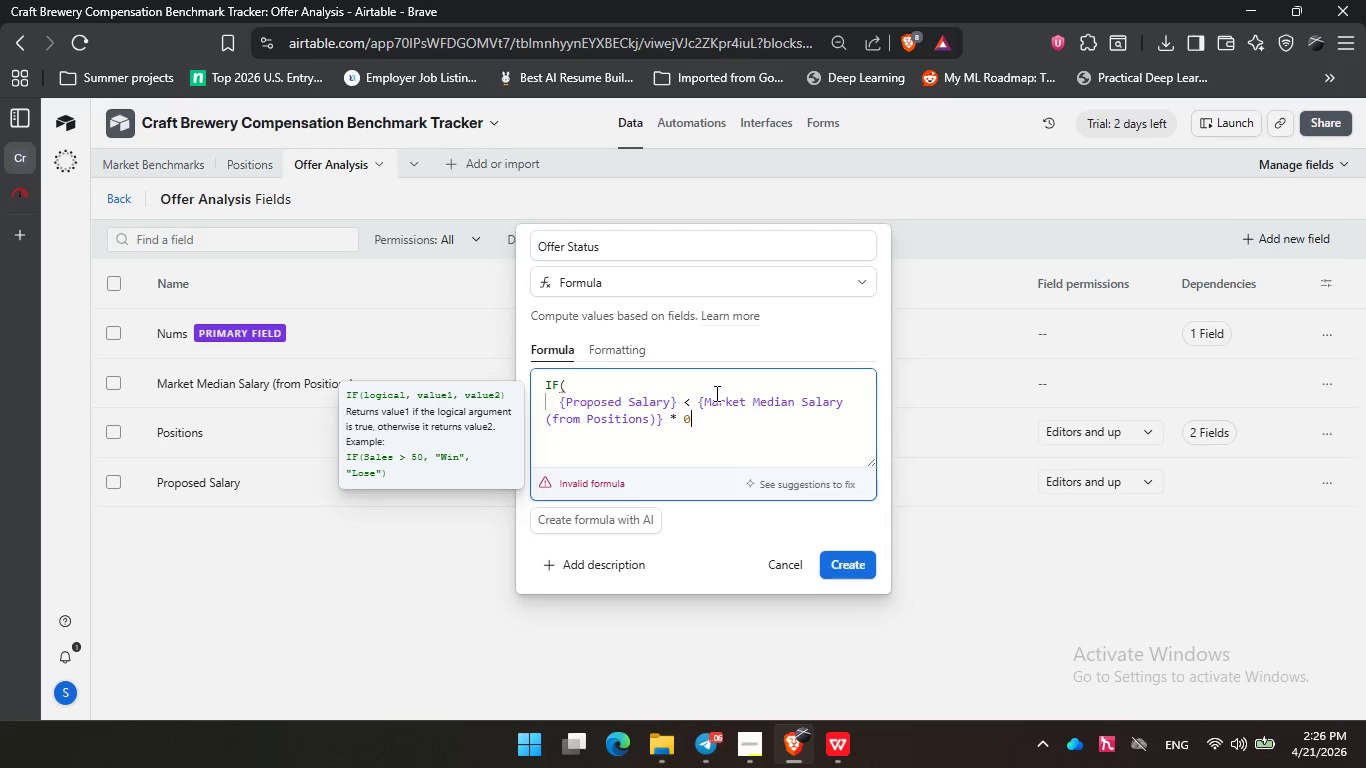 
key(NumpadDecimal)
 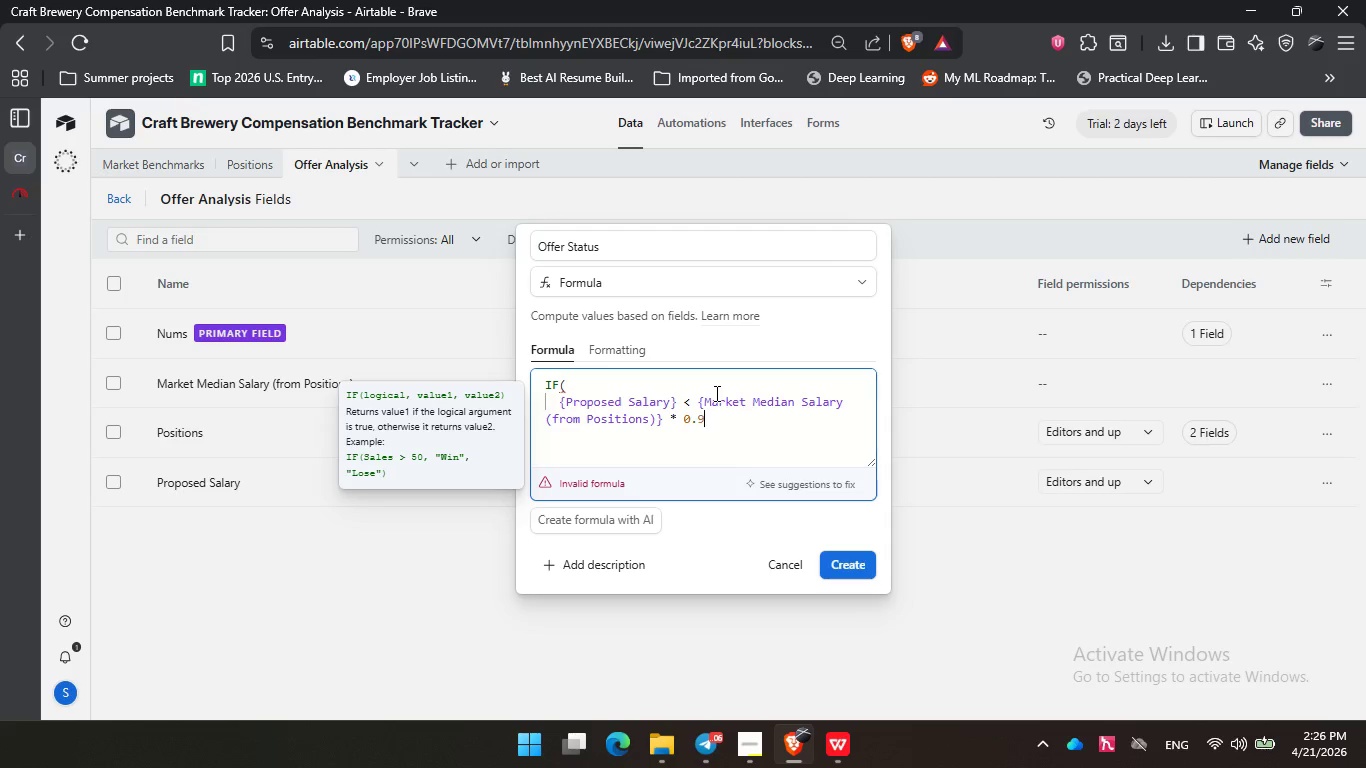 
key(Numpad9)
 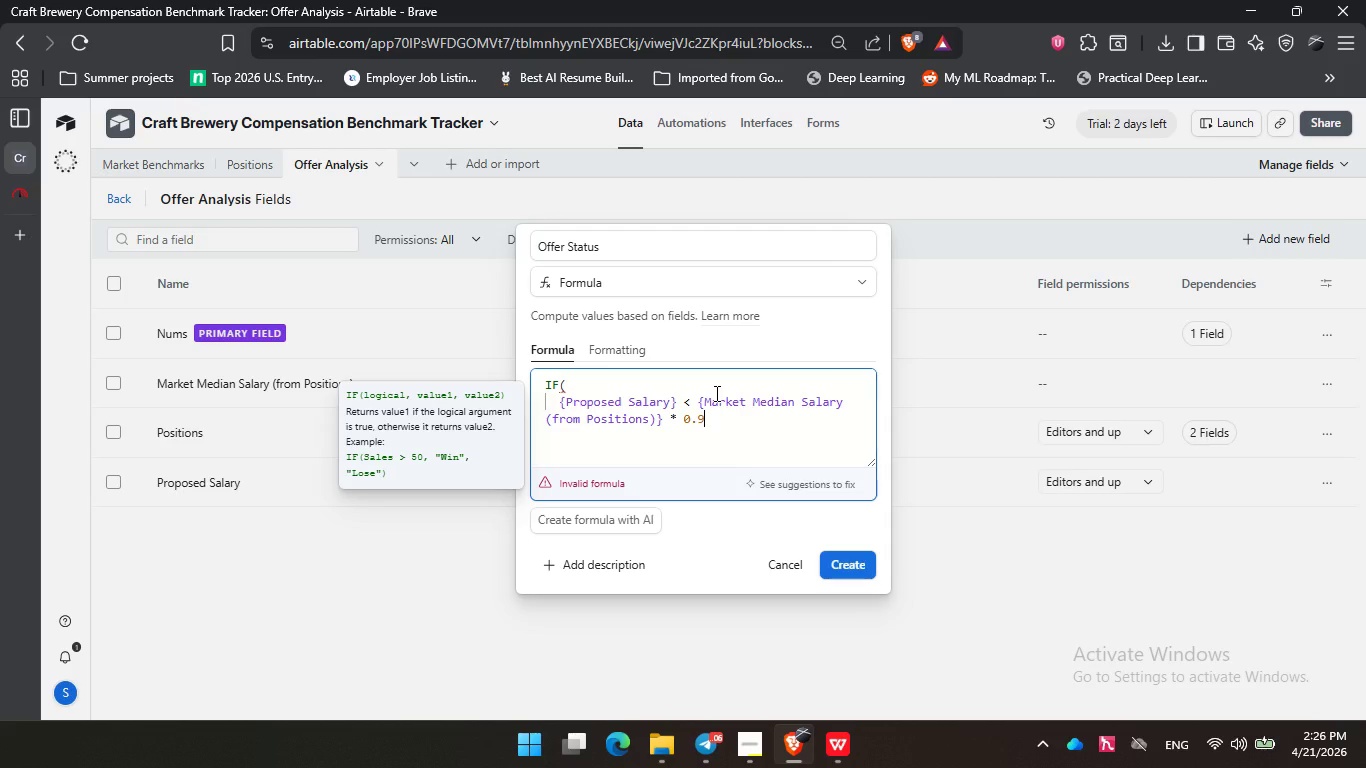 
key(Comma)
 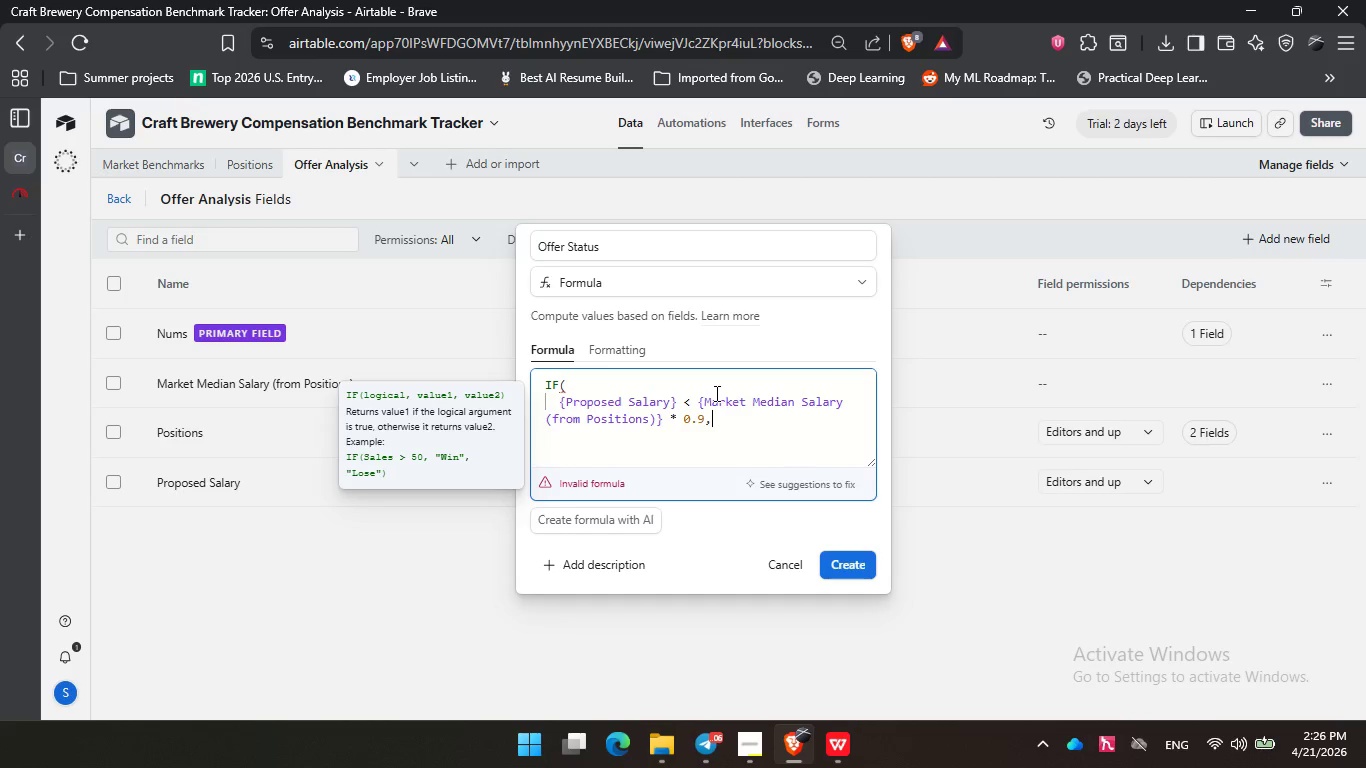 
key(Enter)
 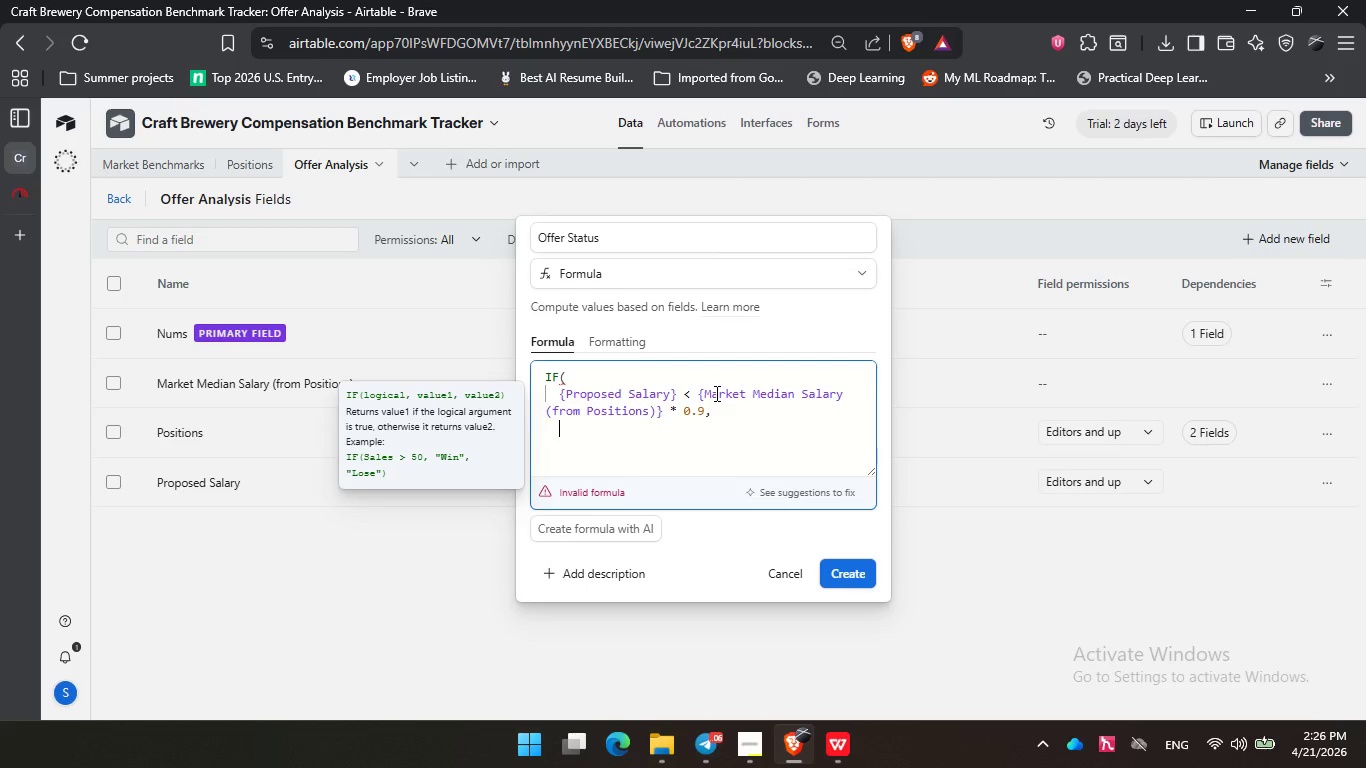 
type(:Be)
key(Backspace)
key(Backspace)
key(Backspace)
type("Below Market)
 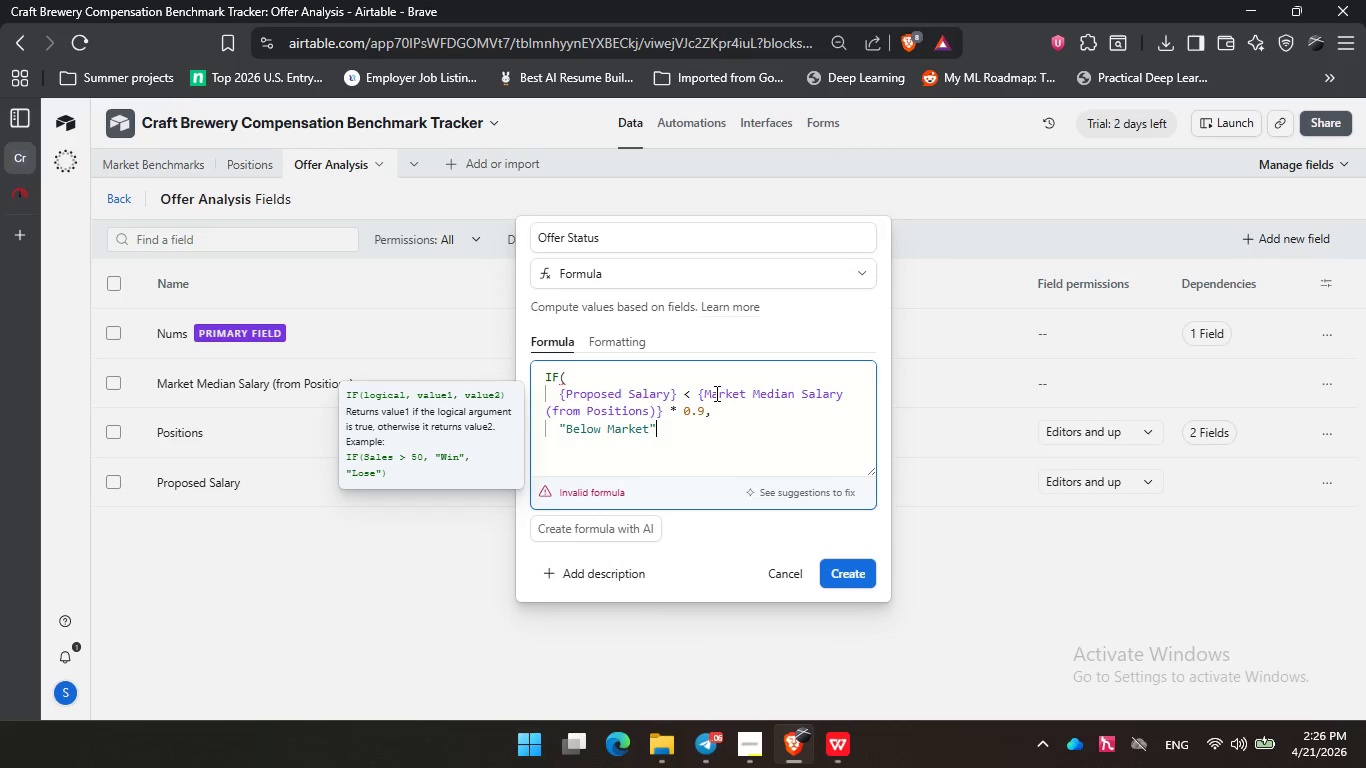 
 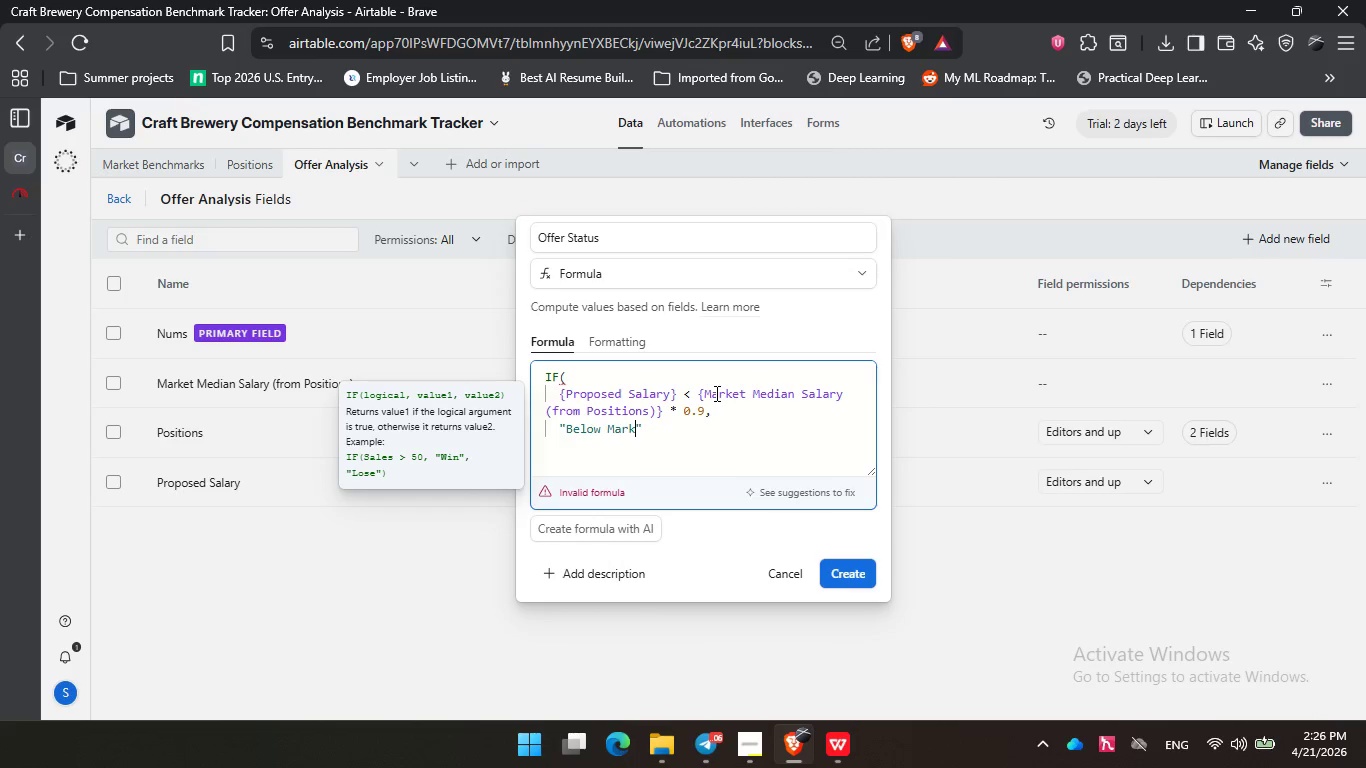 
key(ArrowRight)
 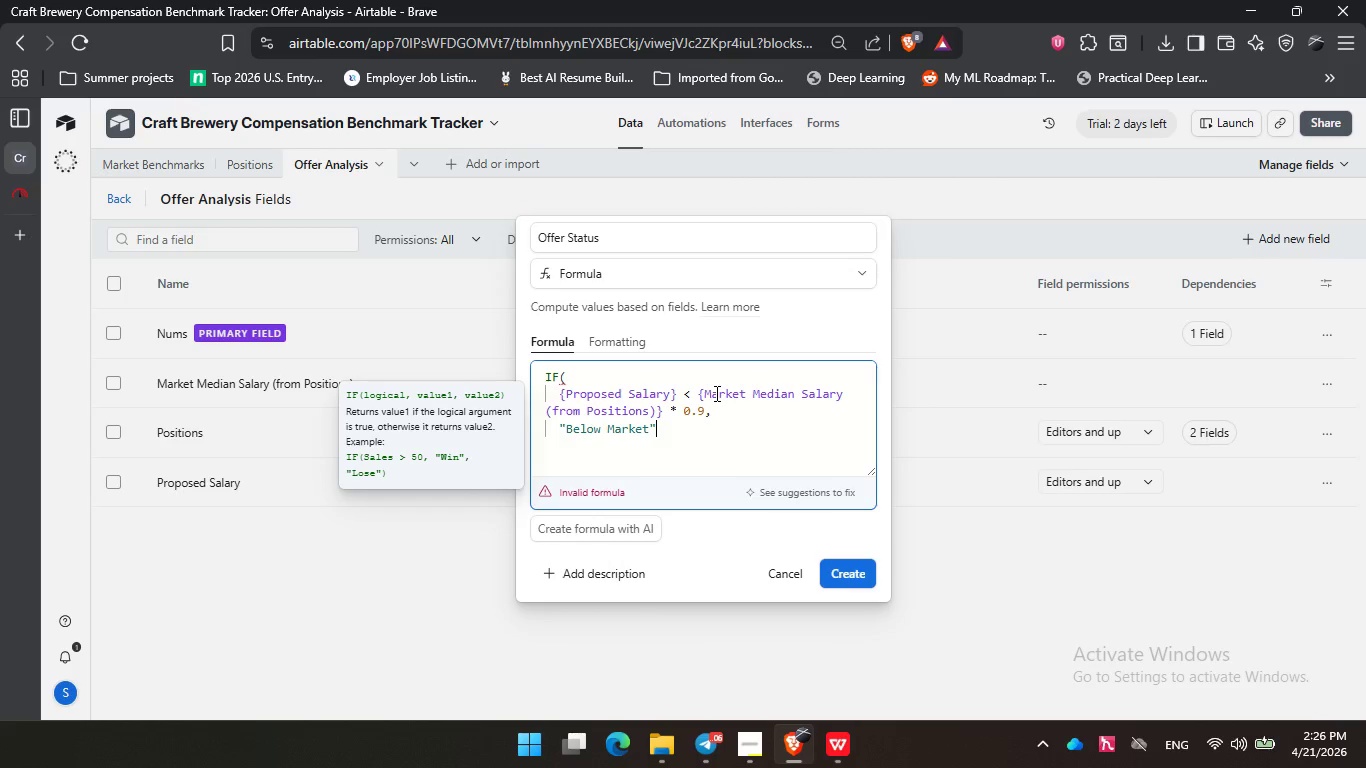 
key(Comma)
 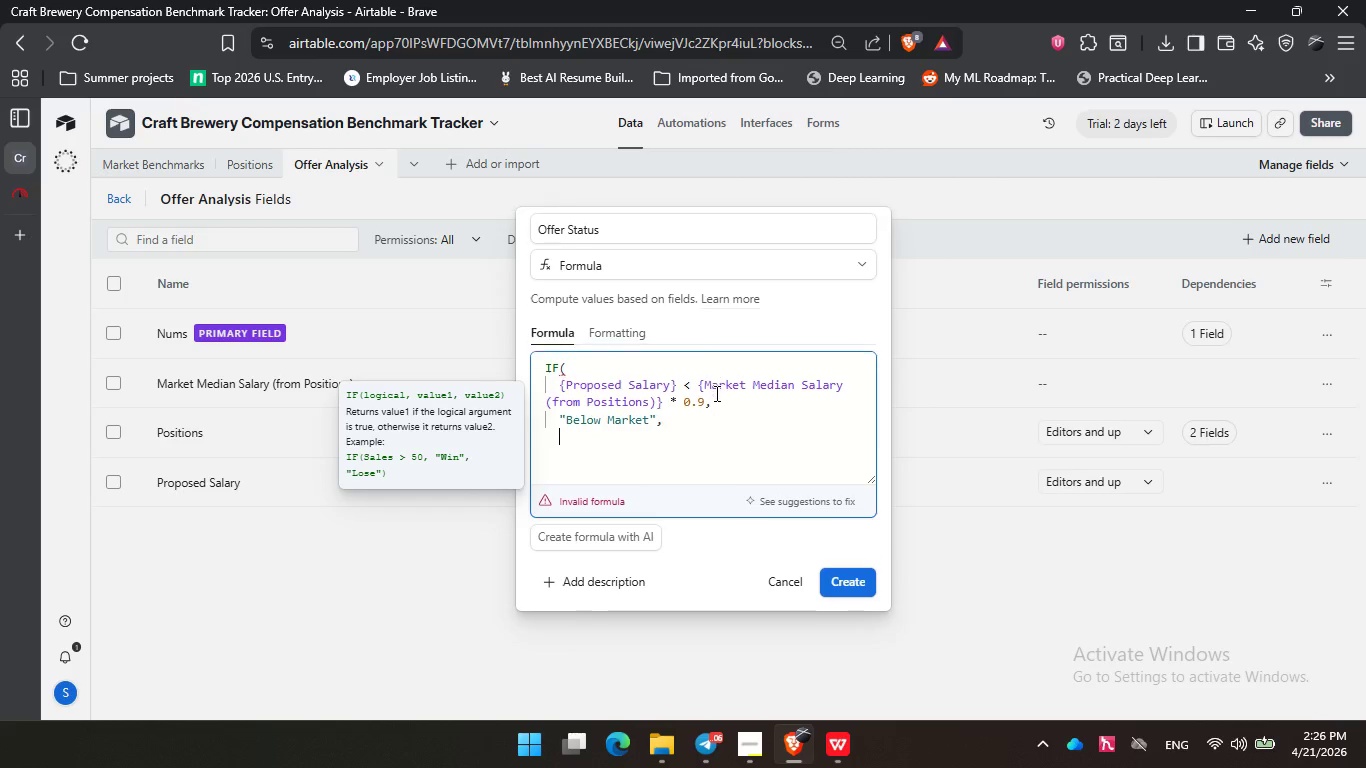 
key(Enter)
 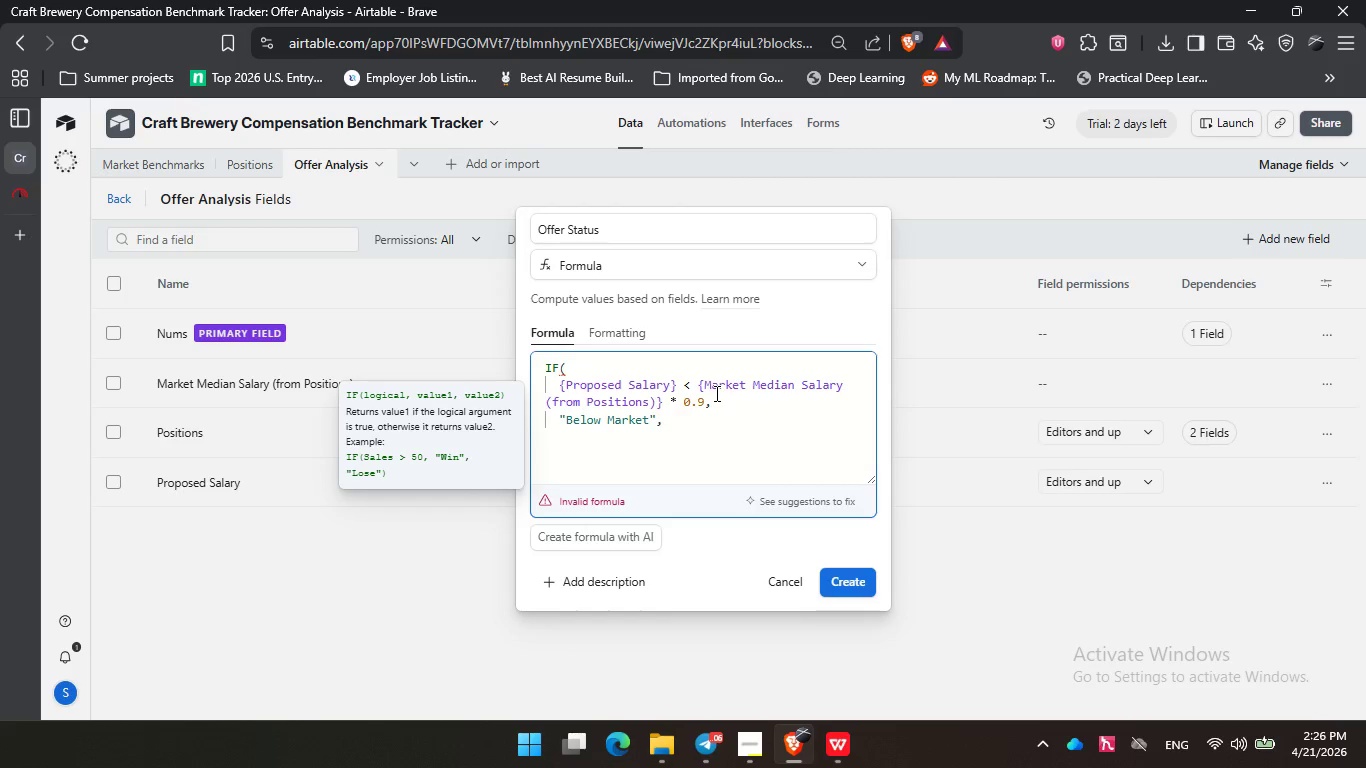 
type(if)
 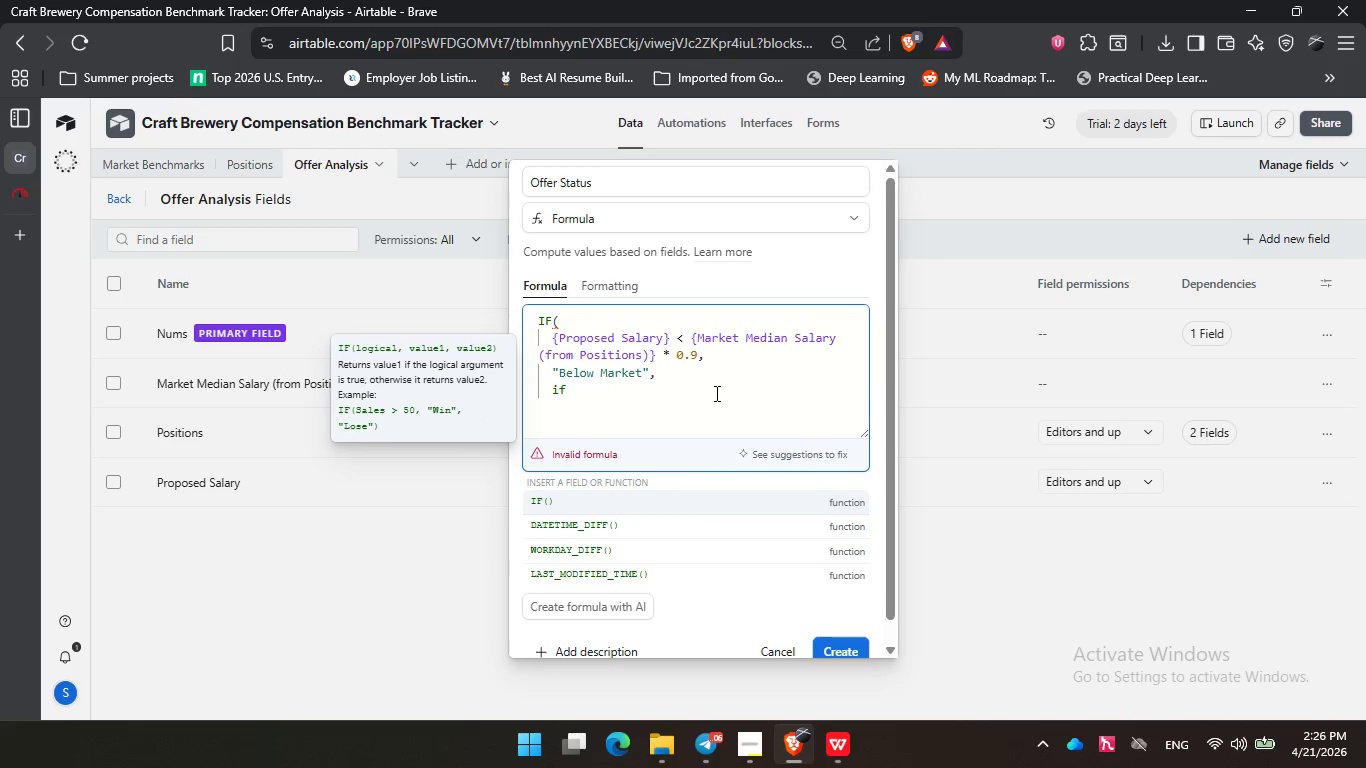 
key(Enter)
 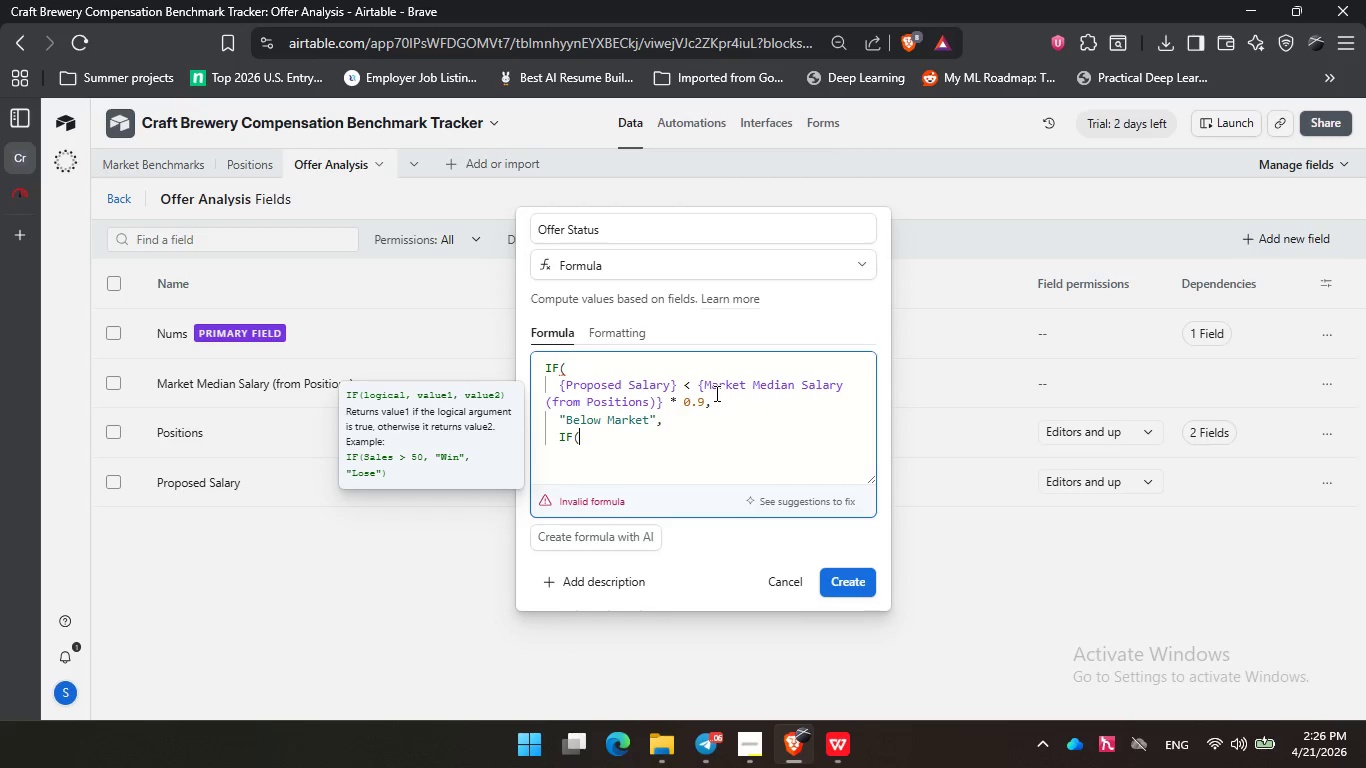 
key(Enter)
 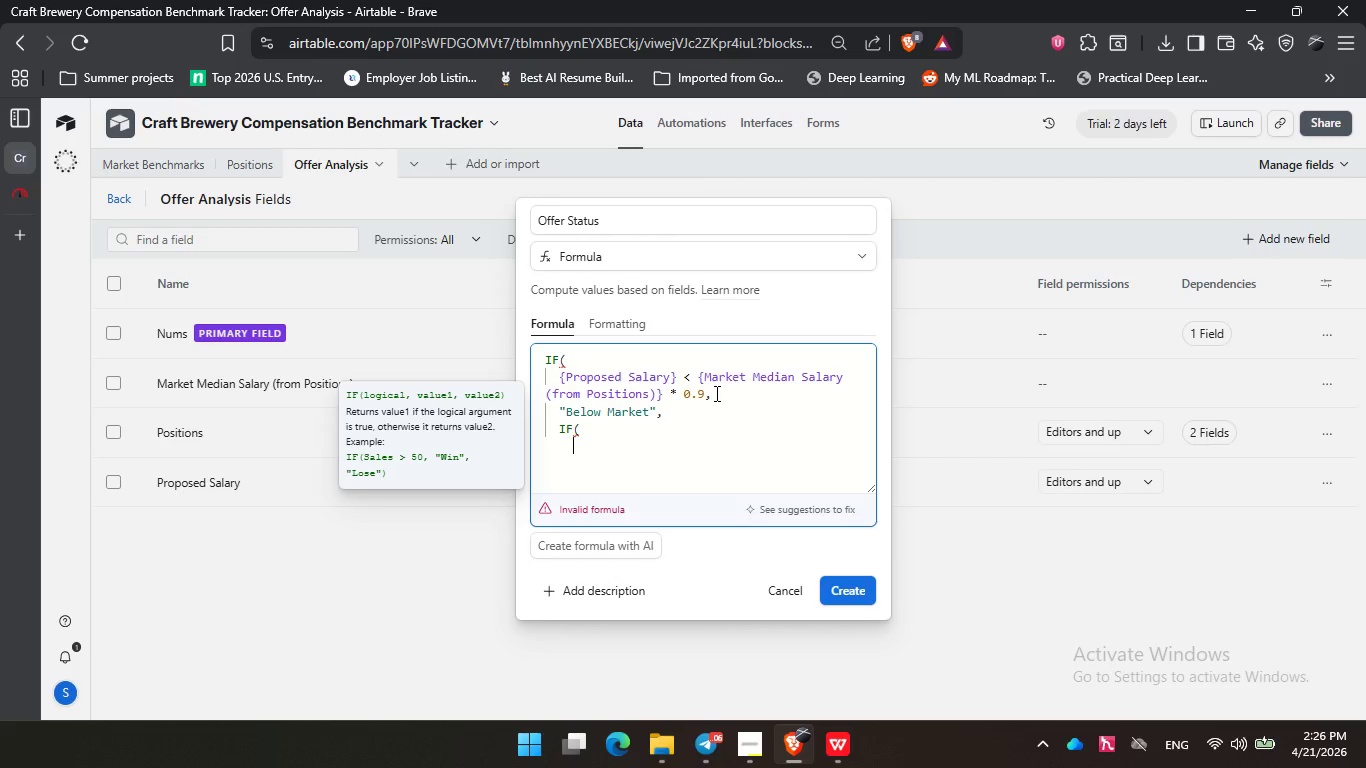 
type(pr)
 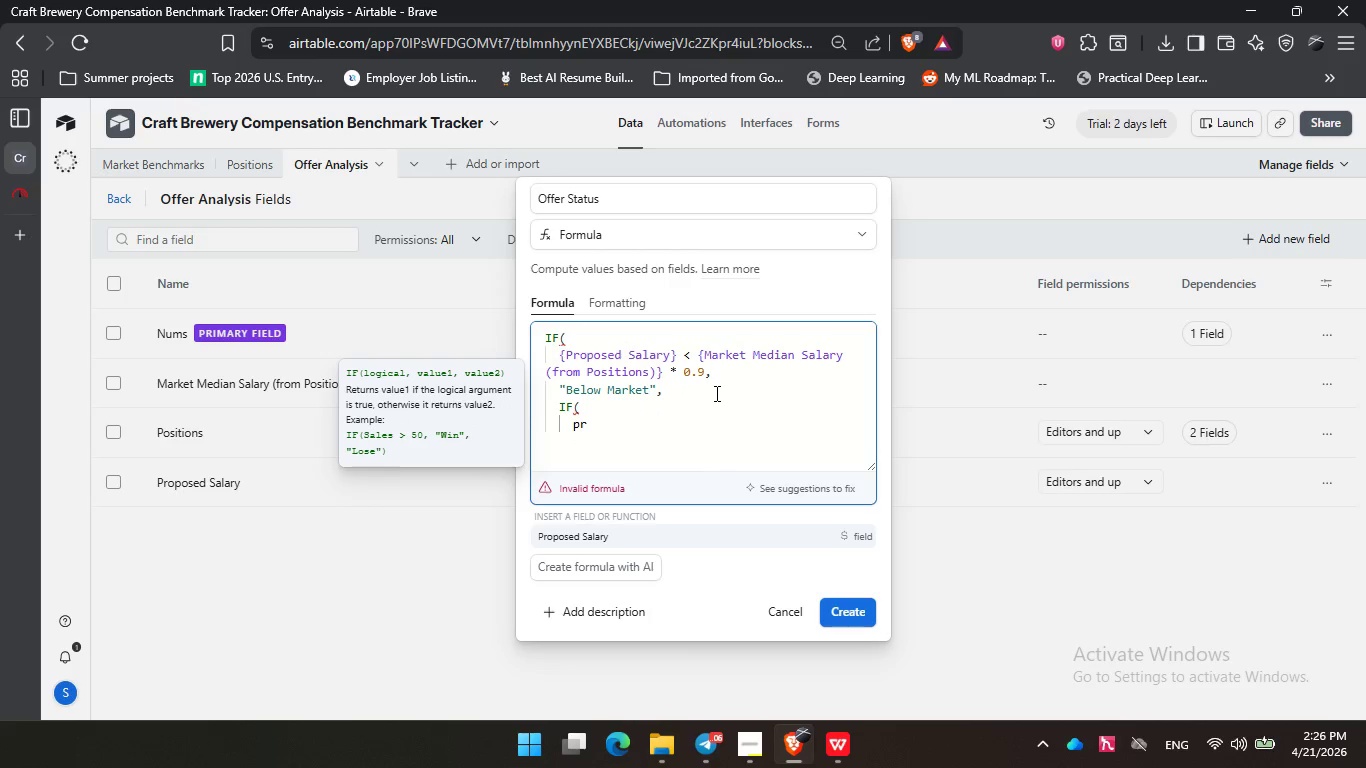 
wait(7.47)
 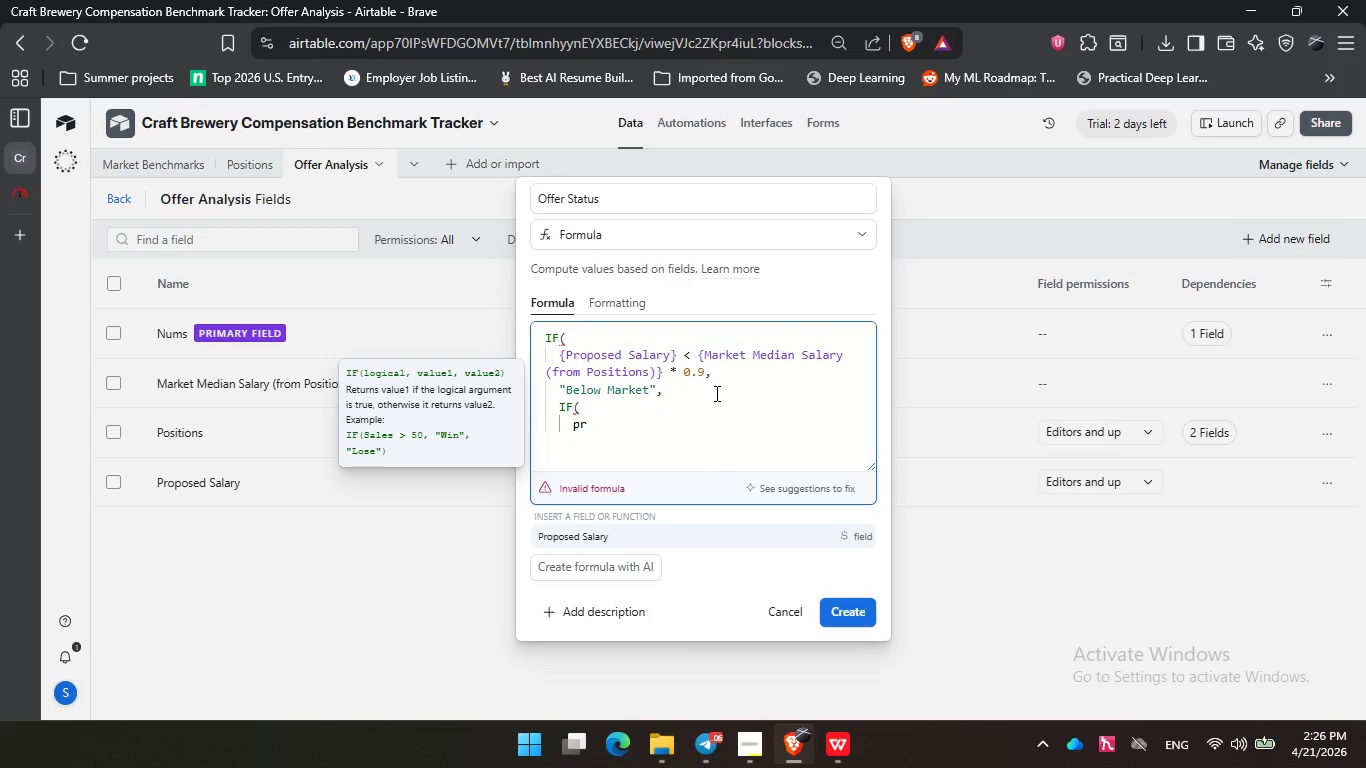 
key(Enter)
 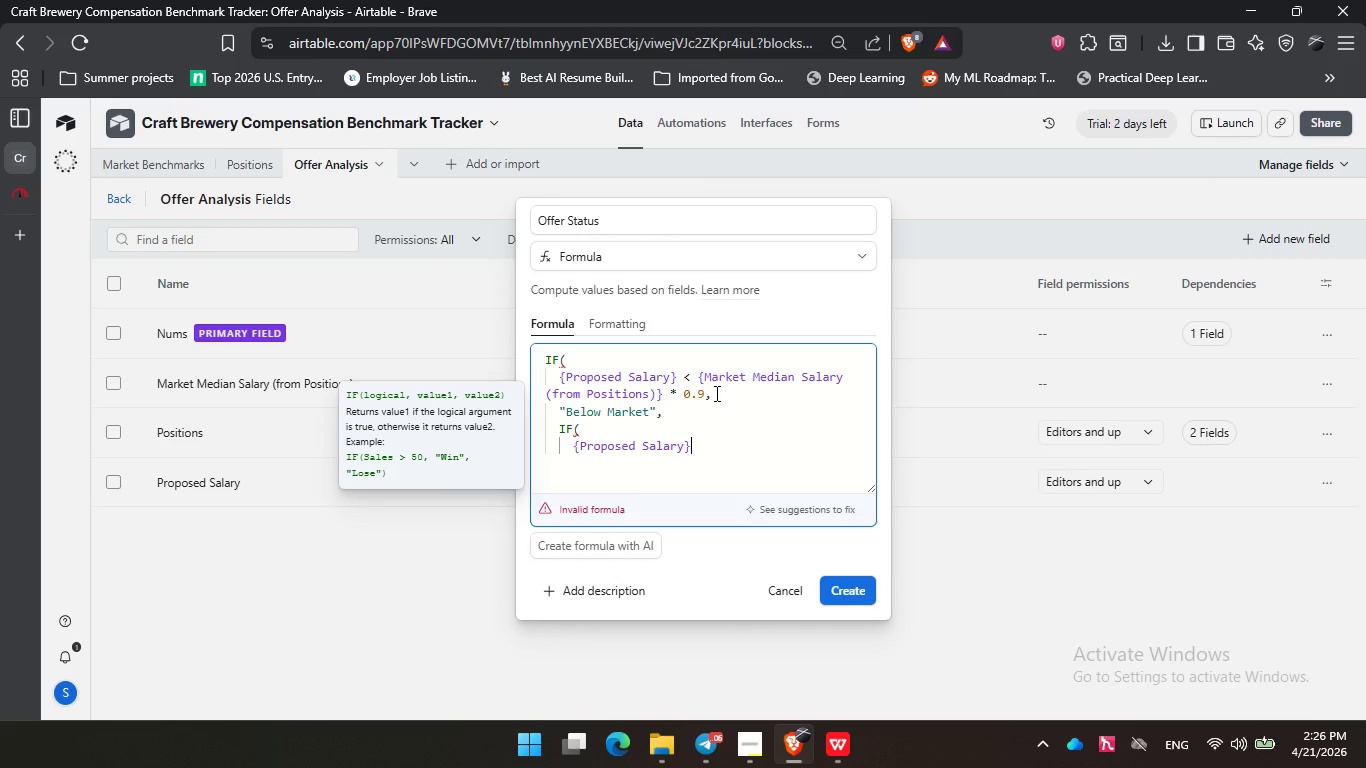 
type( > mar)
 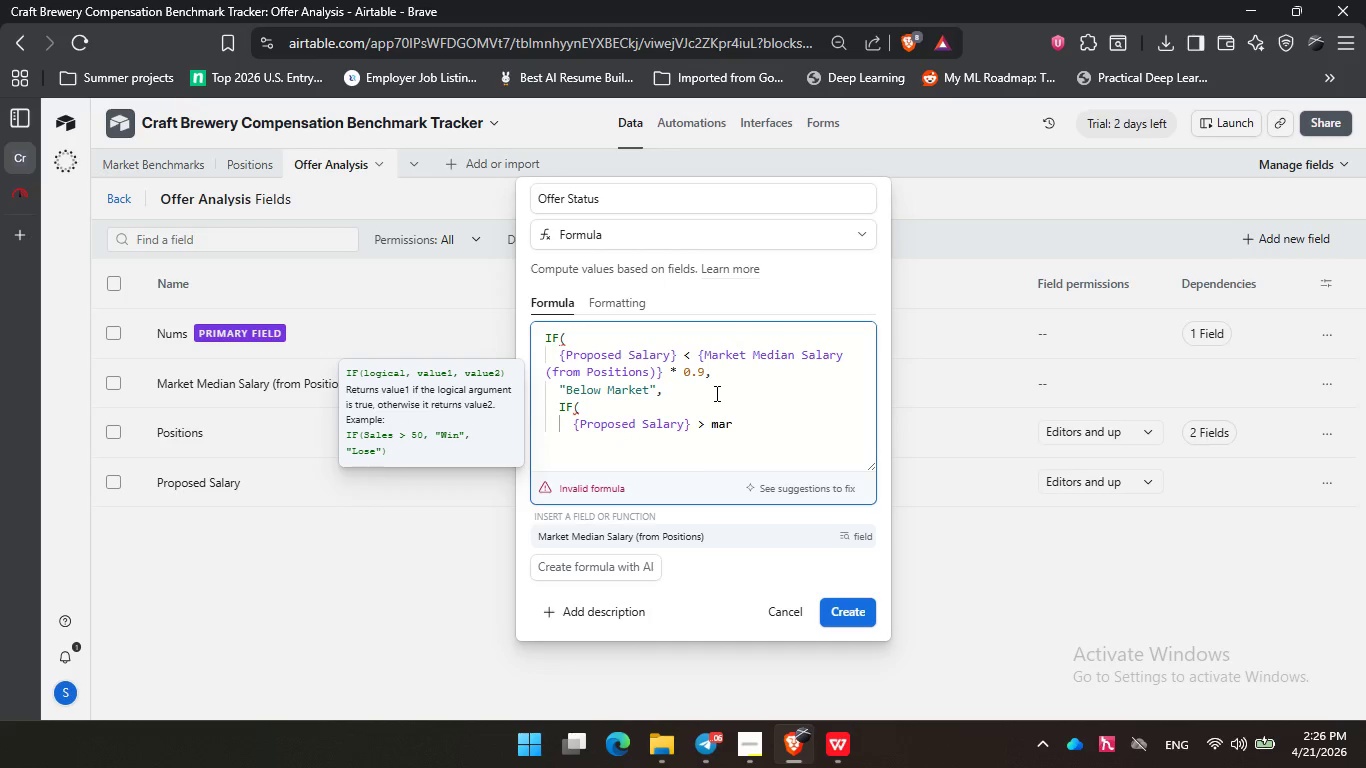 
key(Enter)
 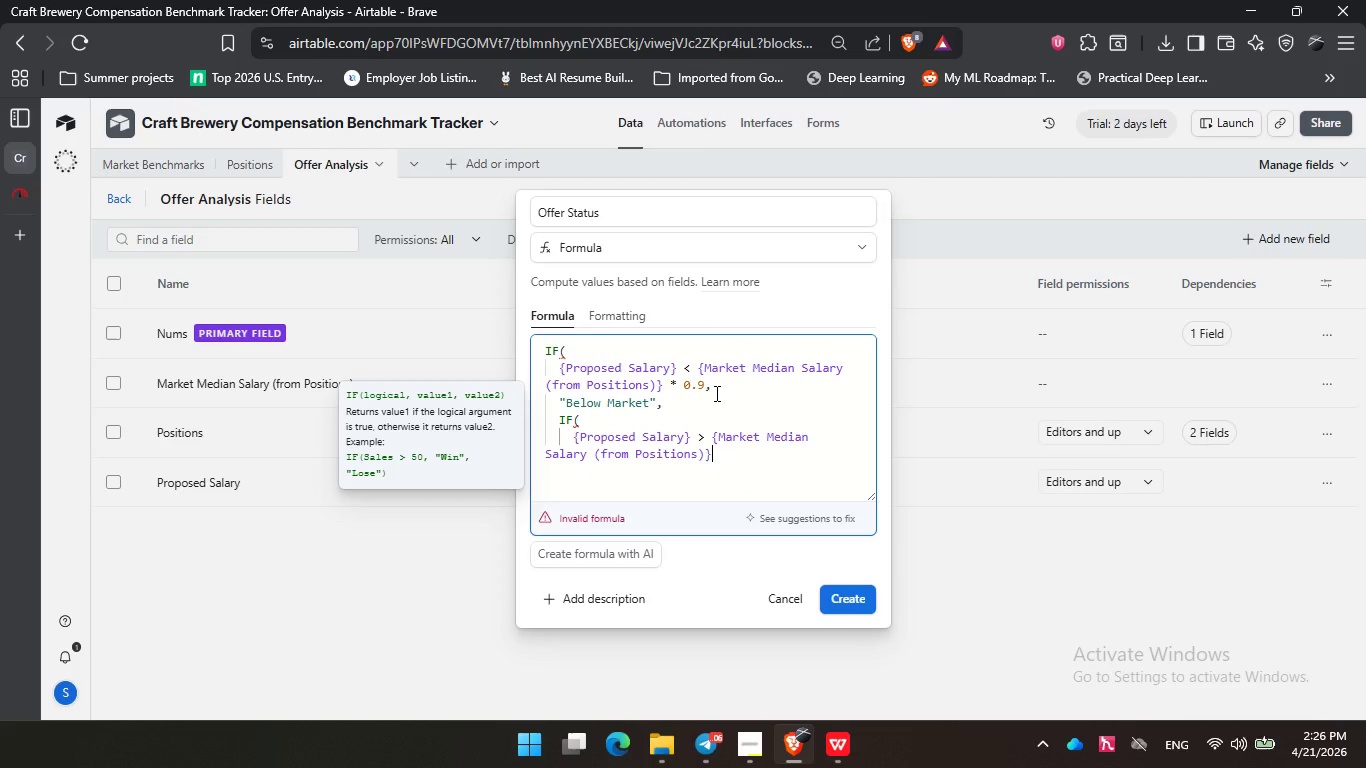 
key(Space)
 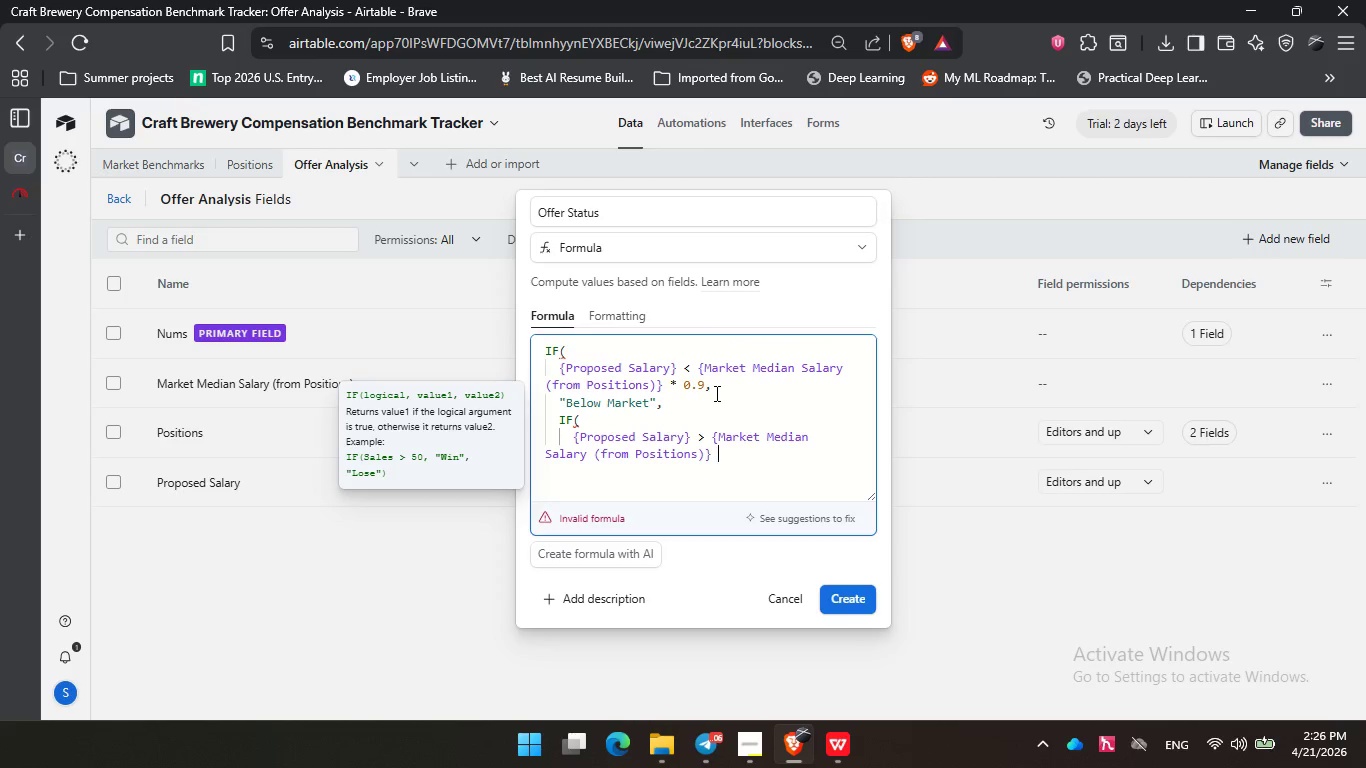 
key(NumpadSubtract)
 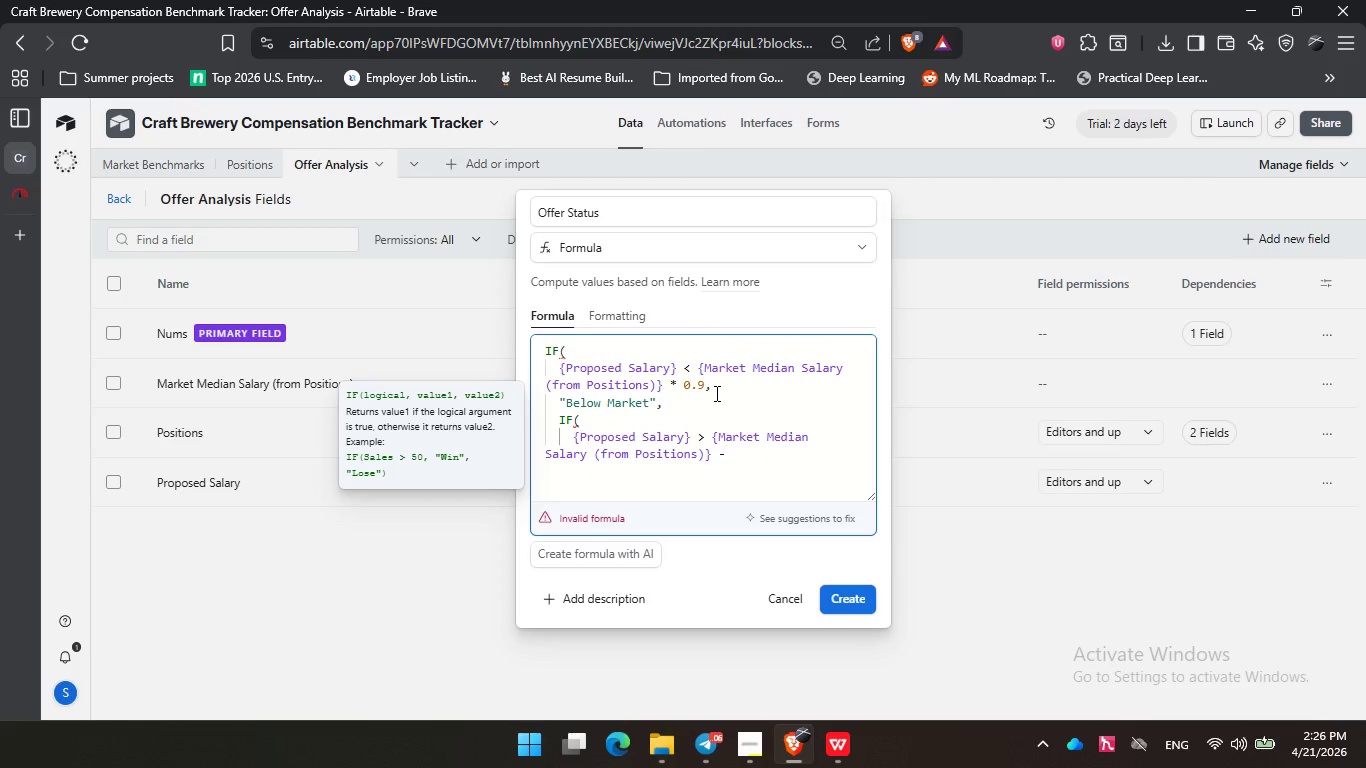 
key(Space)
 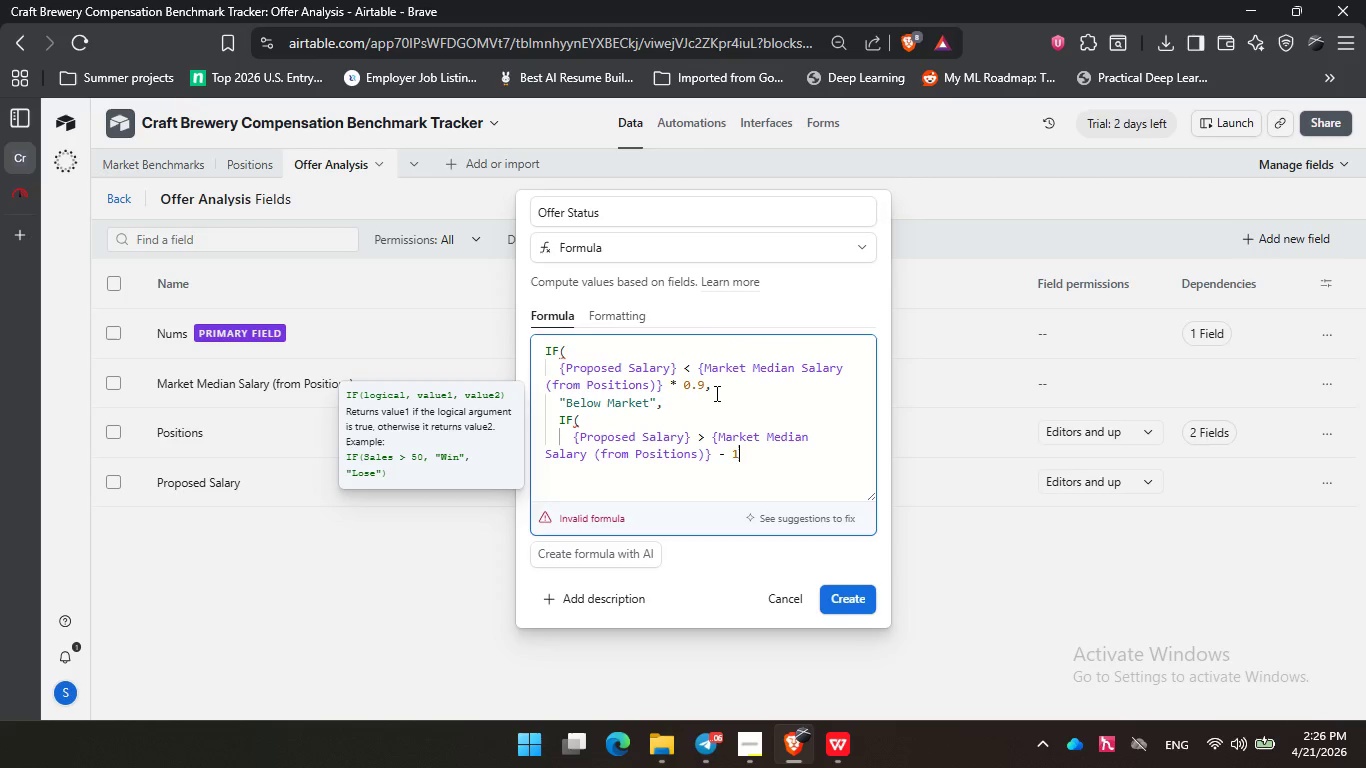 
key(Numpad1)
 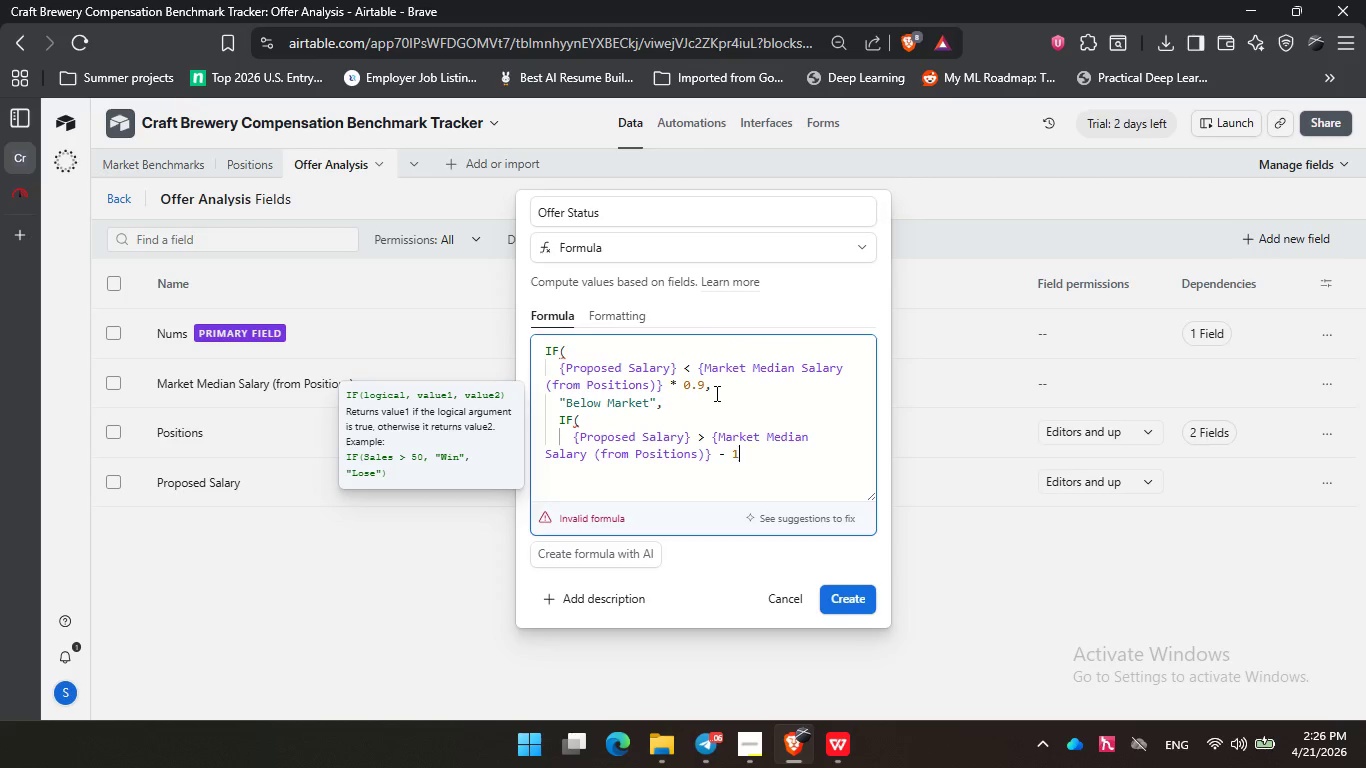 
key(Numpad1)
 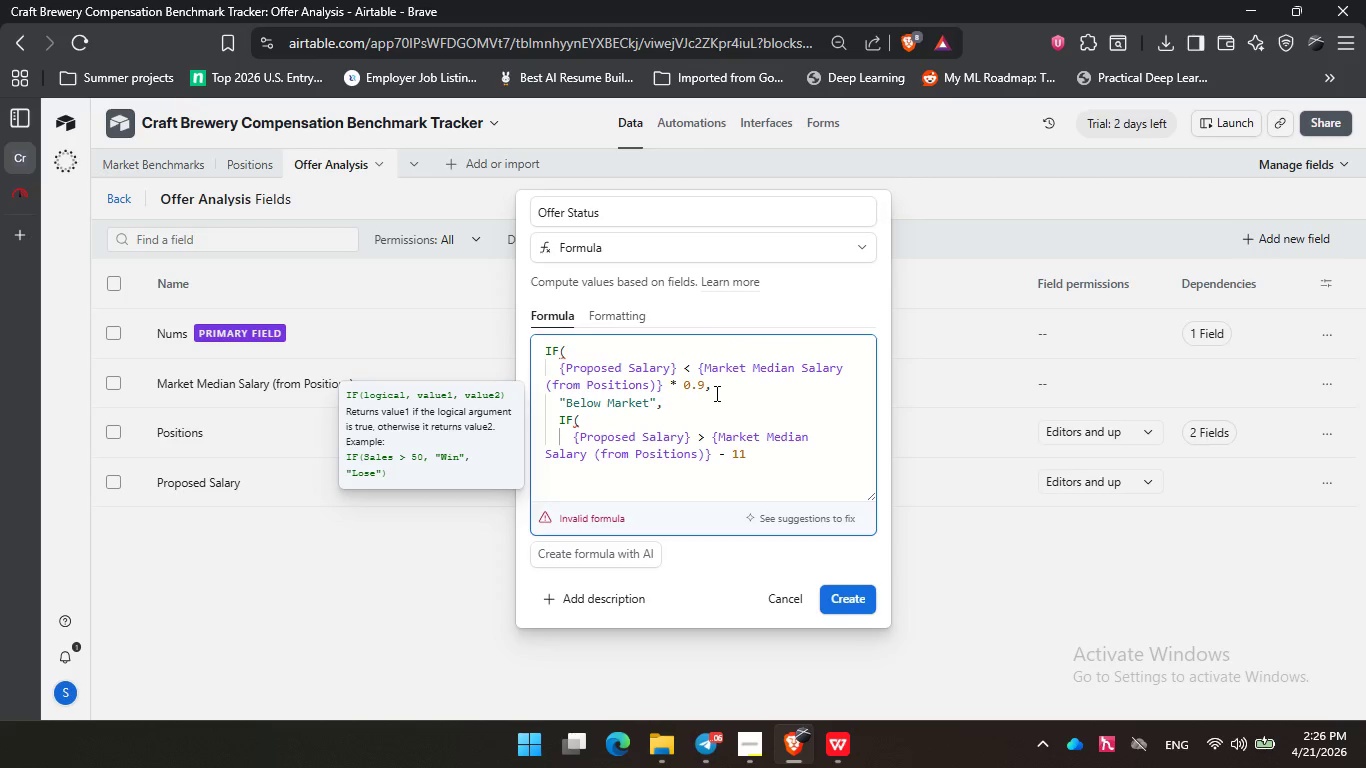 
key(Backspace)
 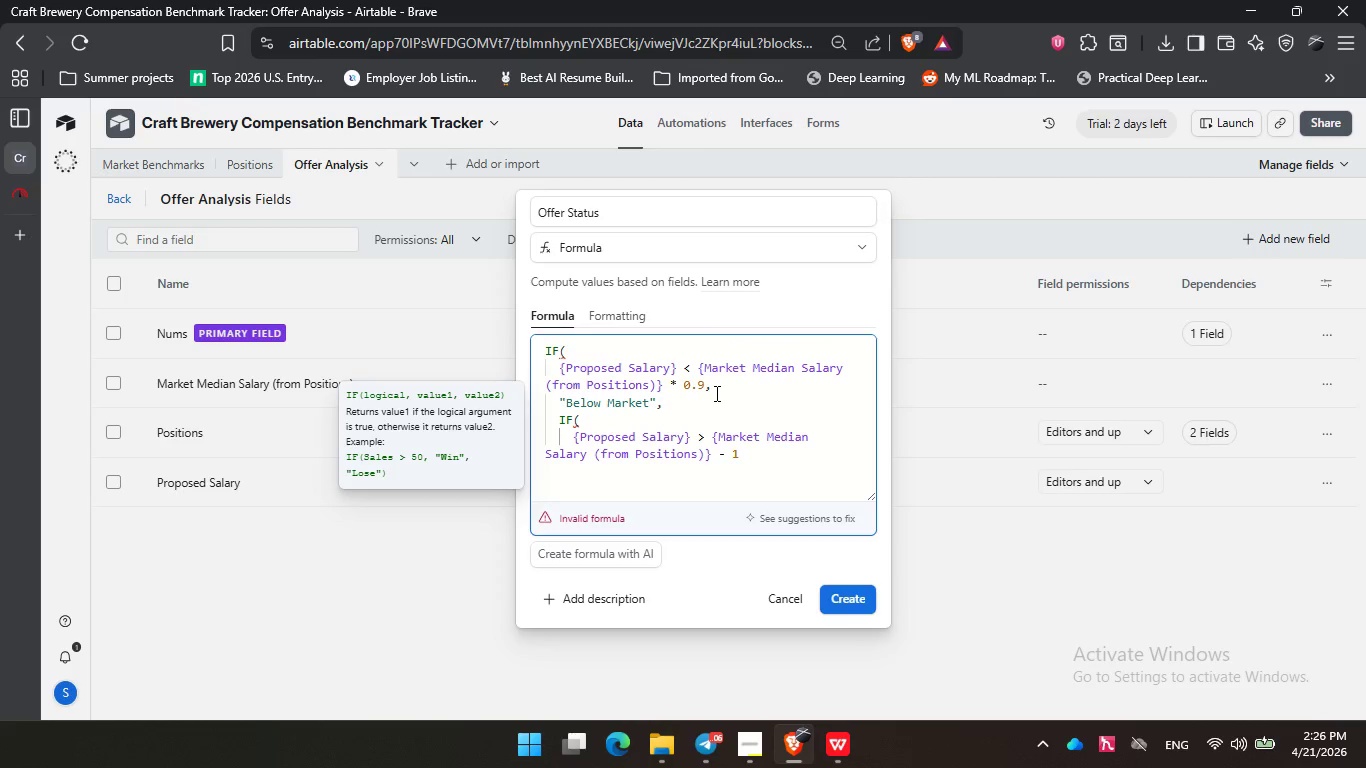 
key(NumpadDecimal)
 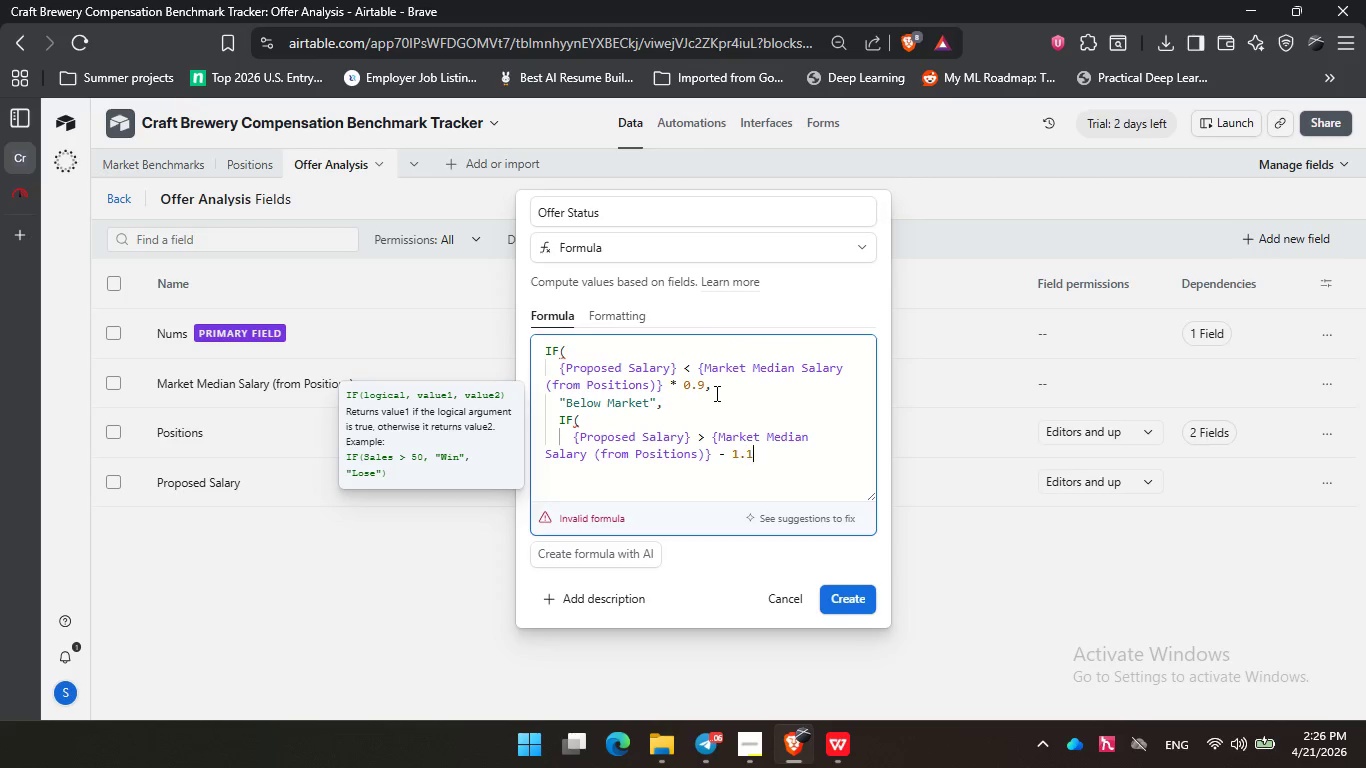 
key(Numpad1)
 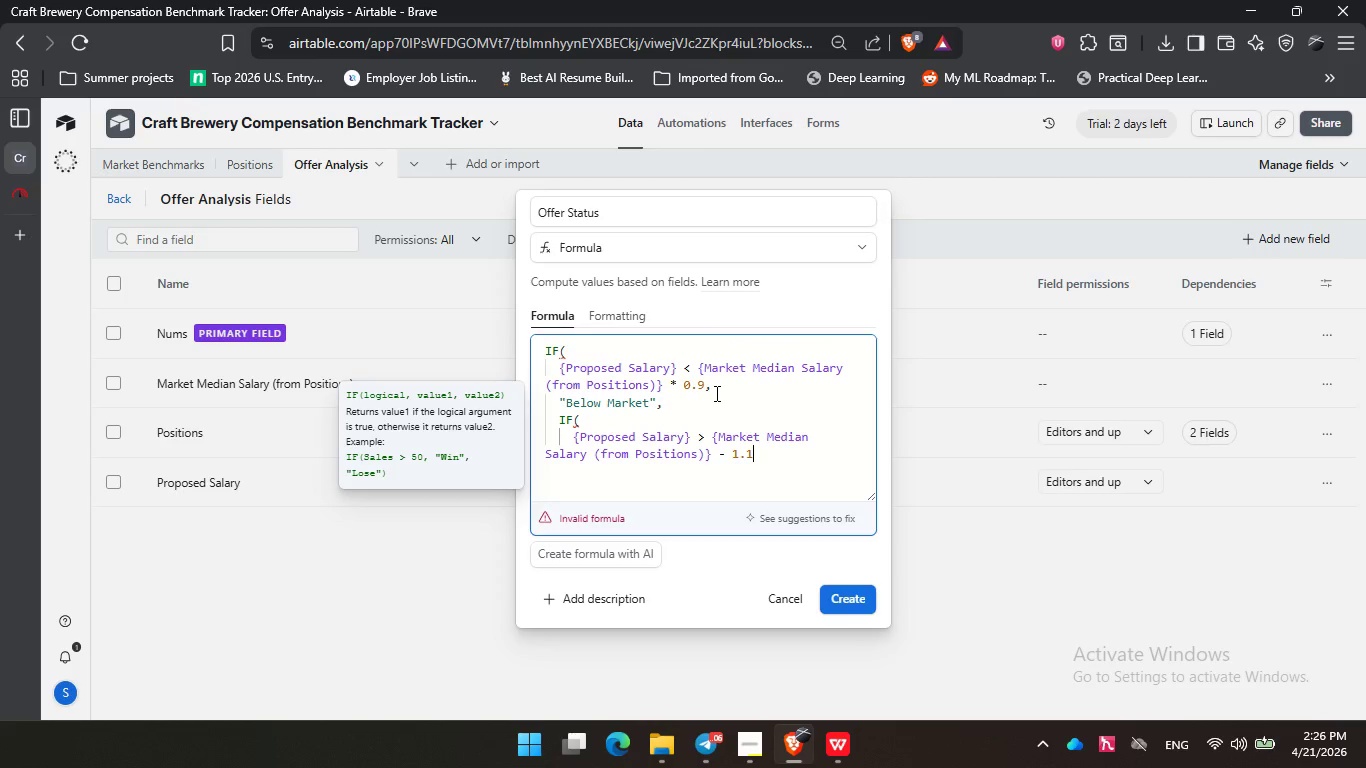 
key(ArrowLeft)
 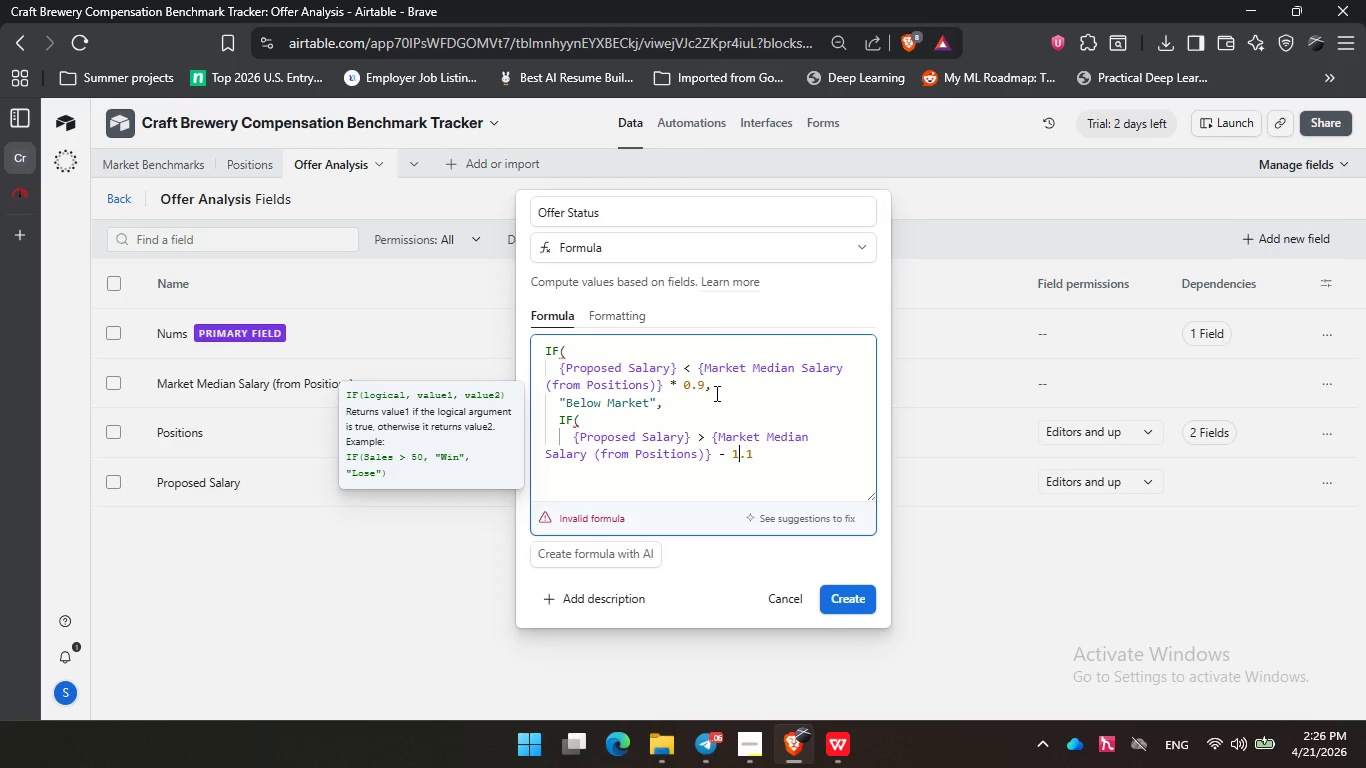 
key(ArrowLeft)
 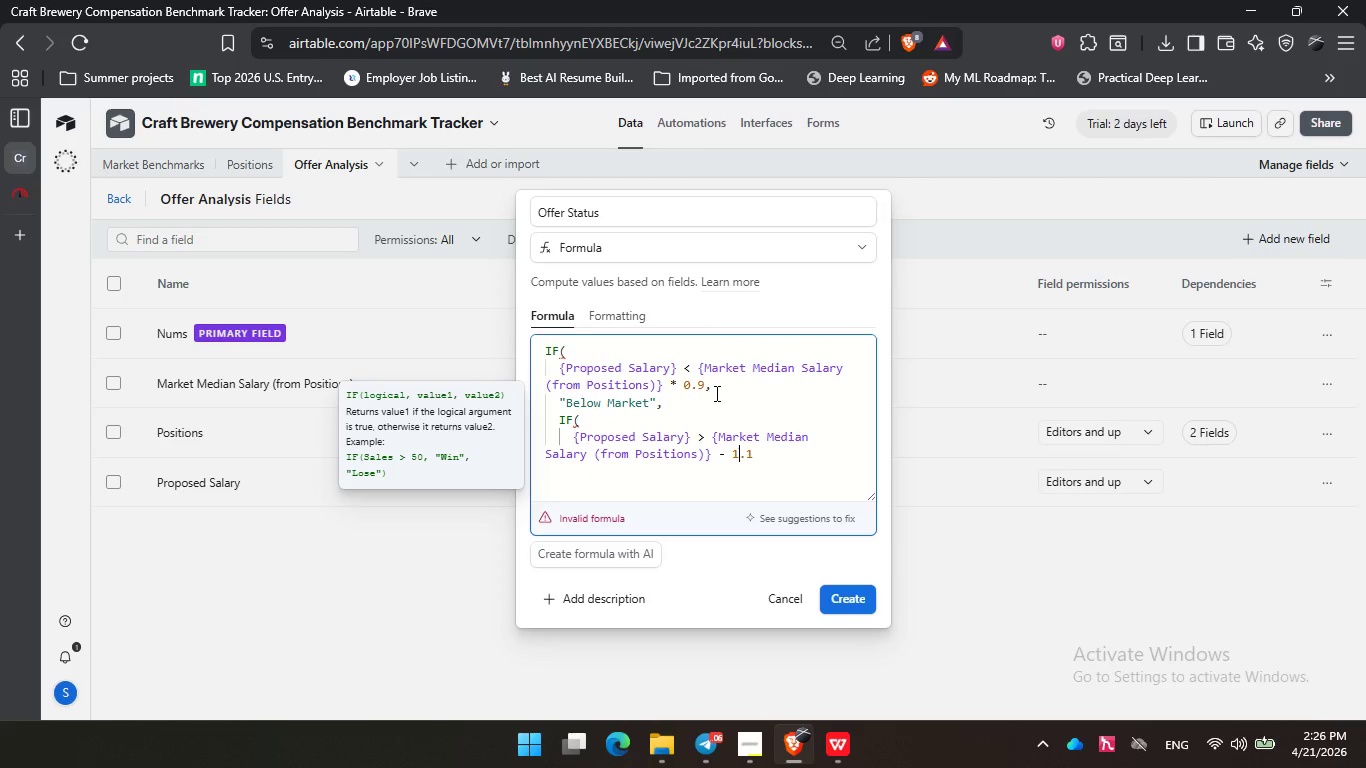 
key(ArrowLeft)
 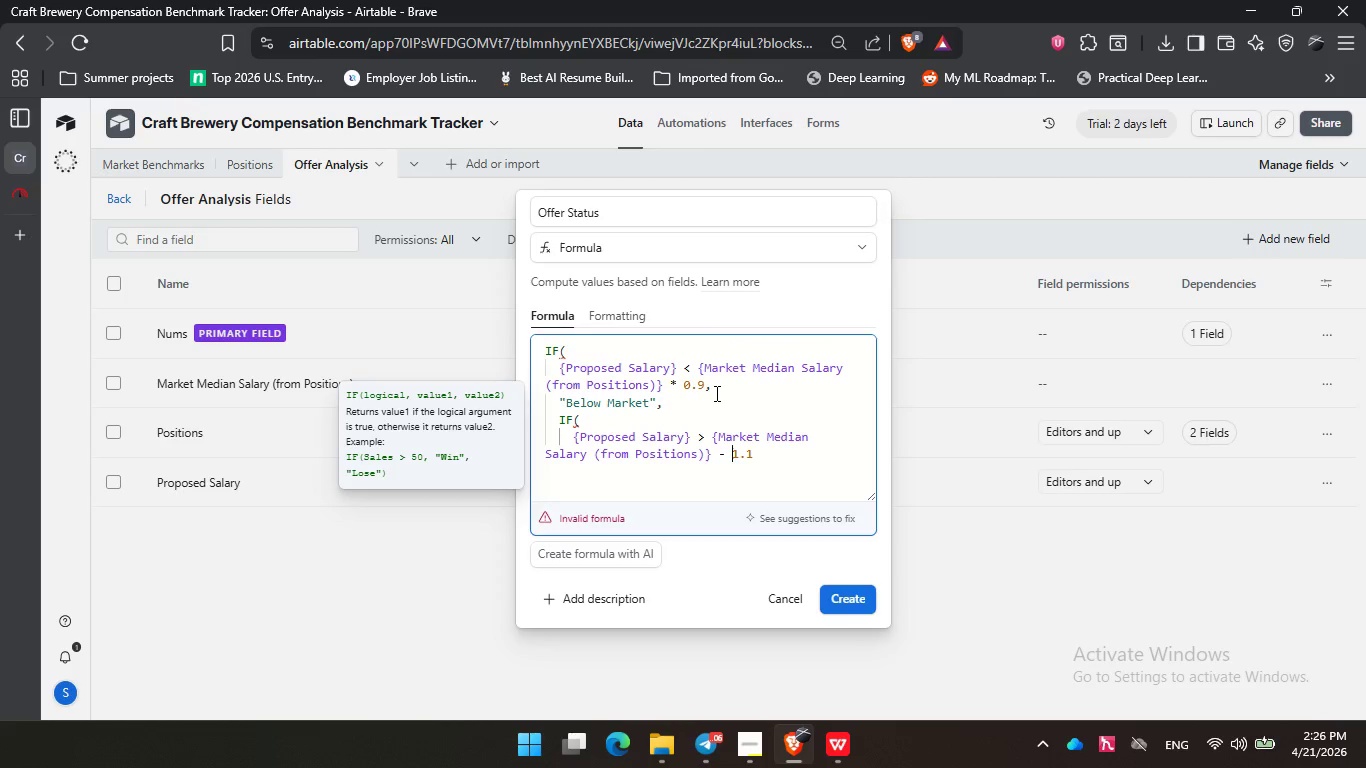 
key(ArrowLeft)
 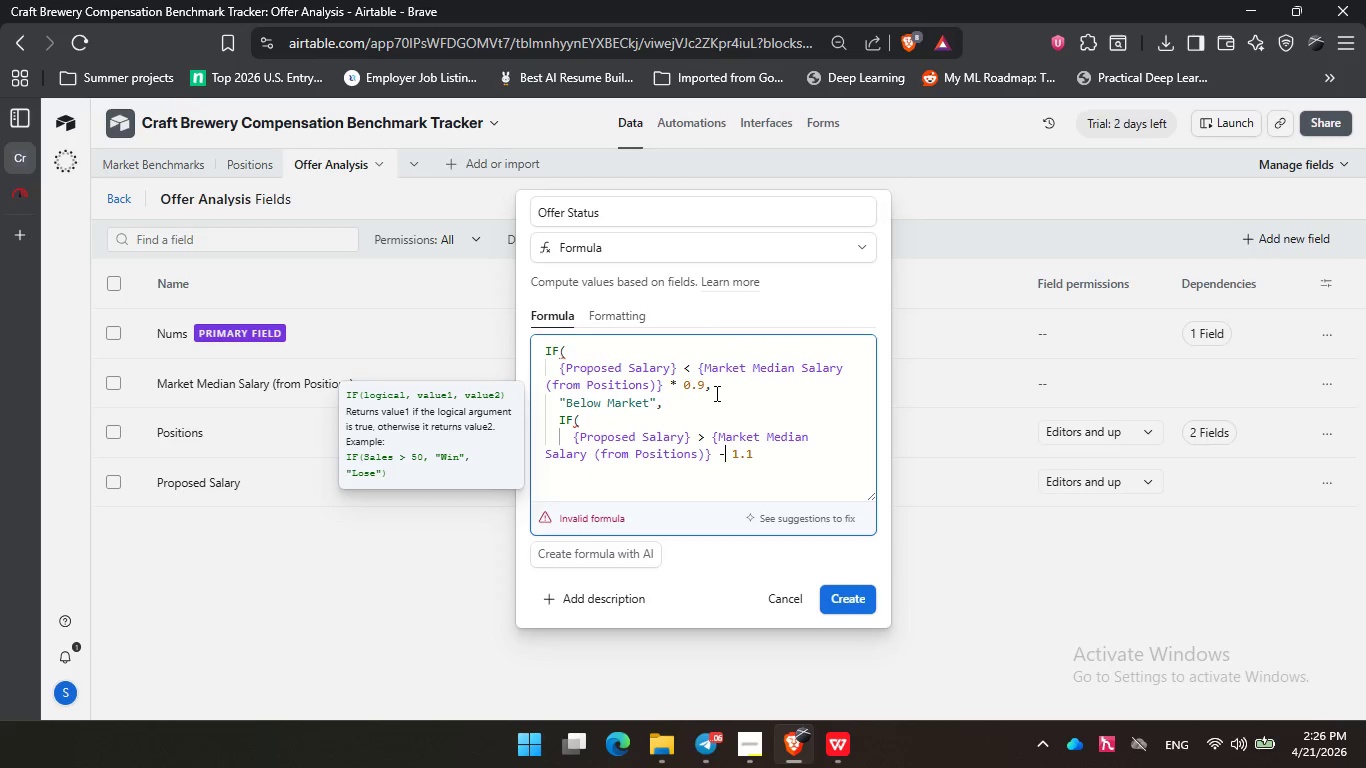 
key(Backspace)
 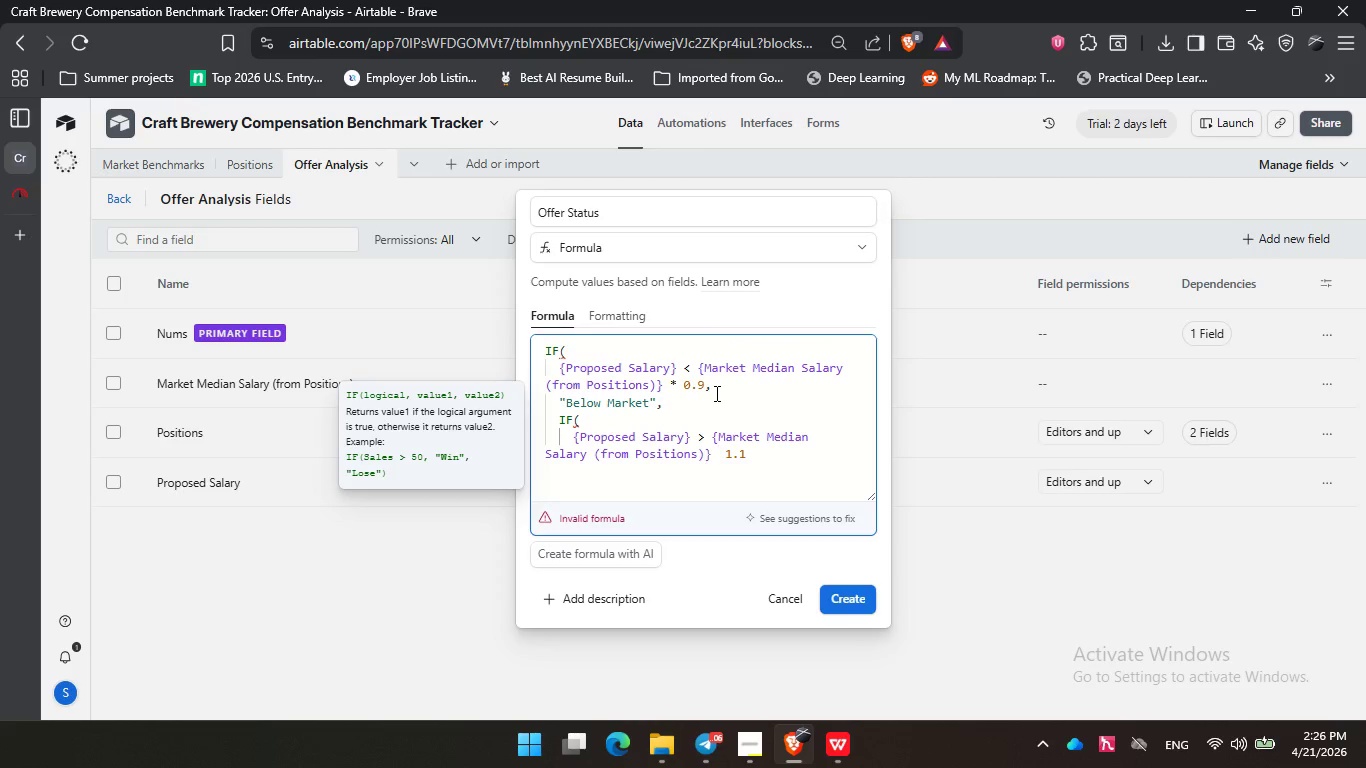 
key(NumpadMultiply)
 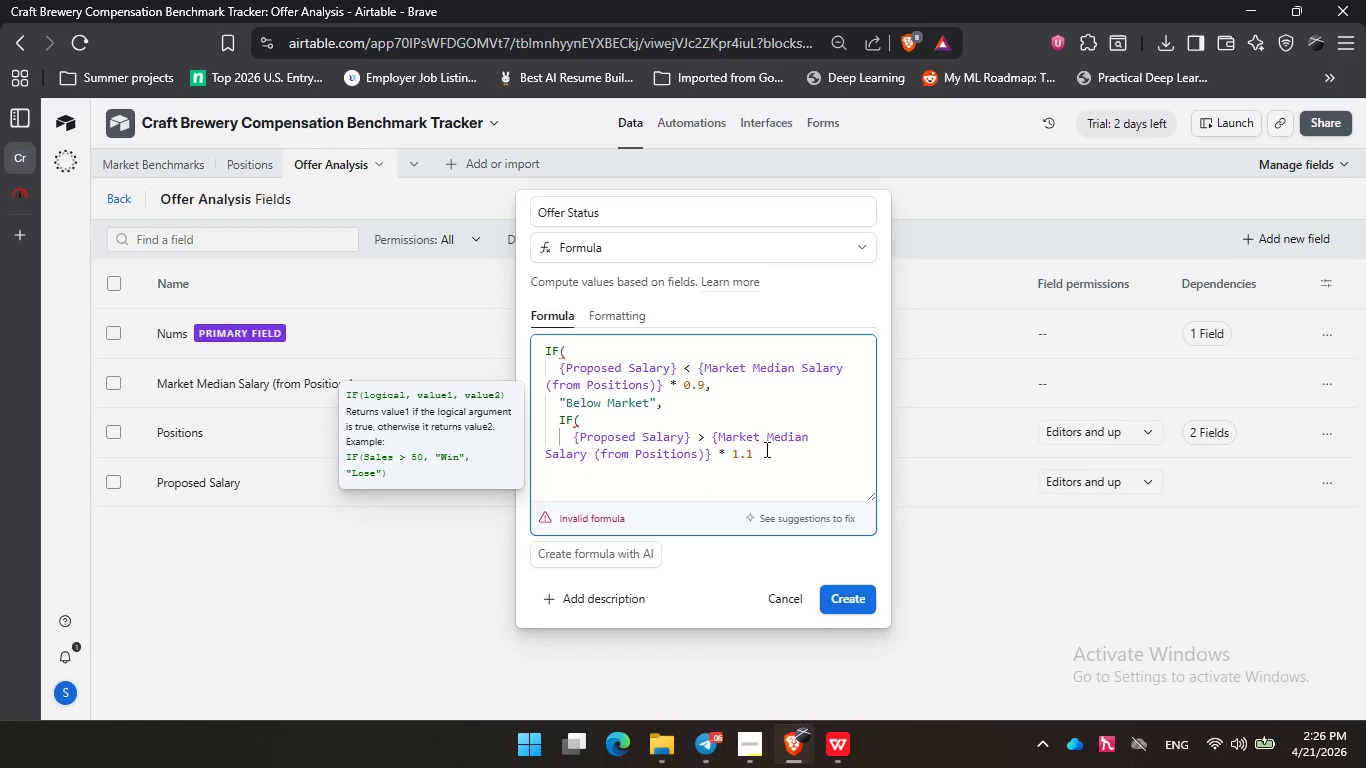 
left_click([768, 454])
 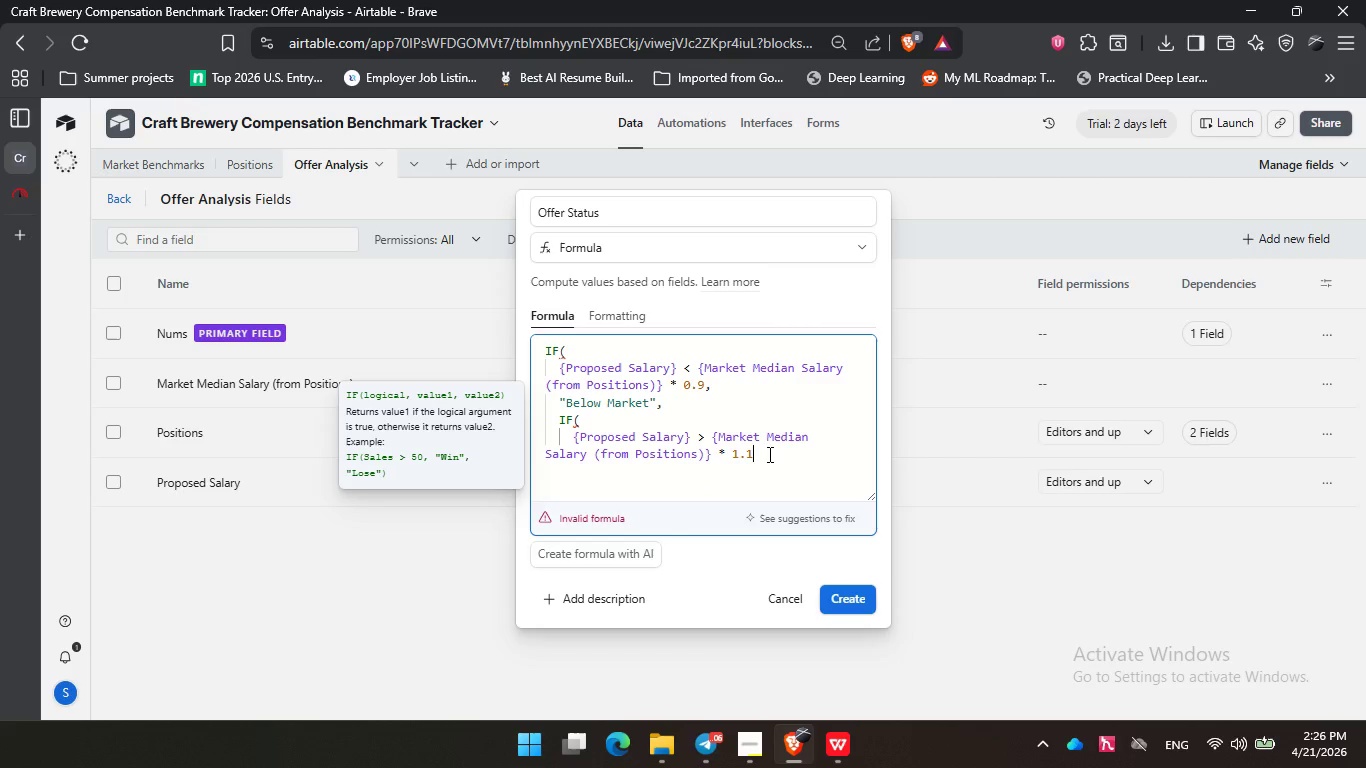 
key(Comma)
 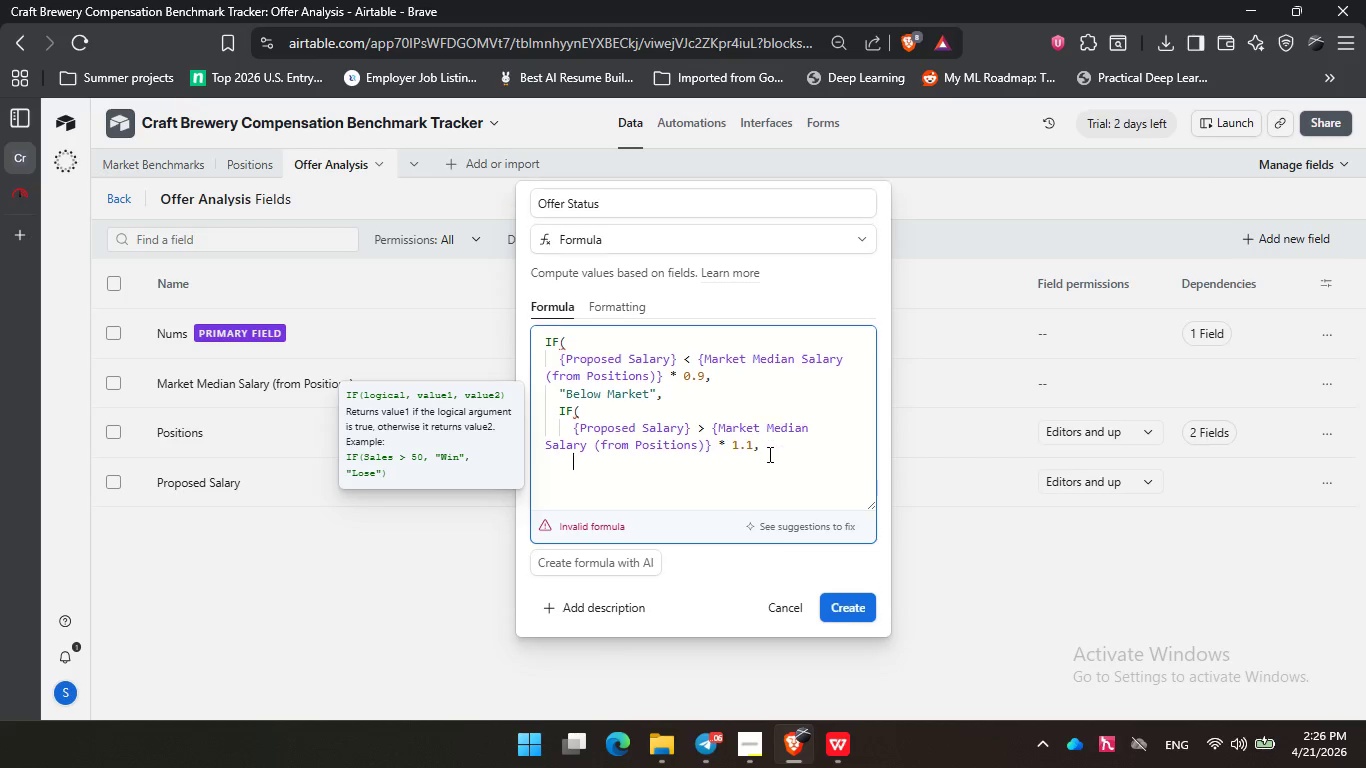 
key(Enter)
 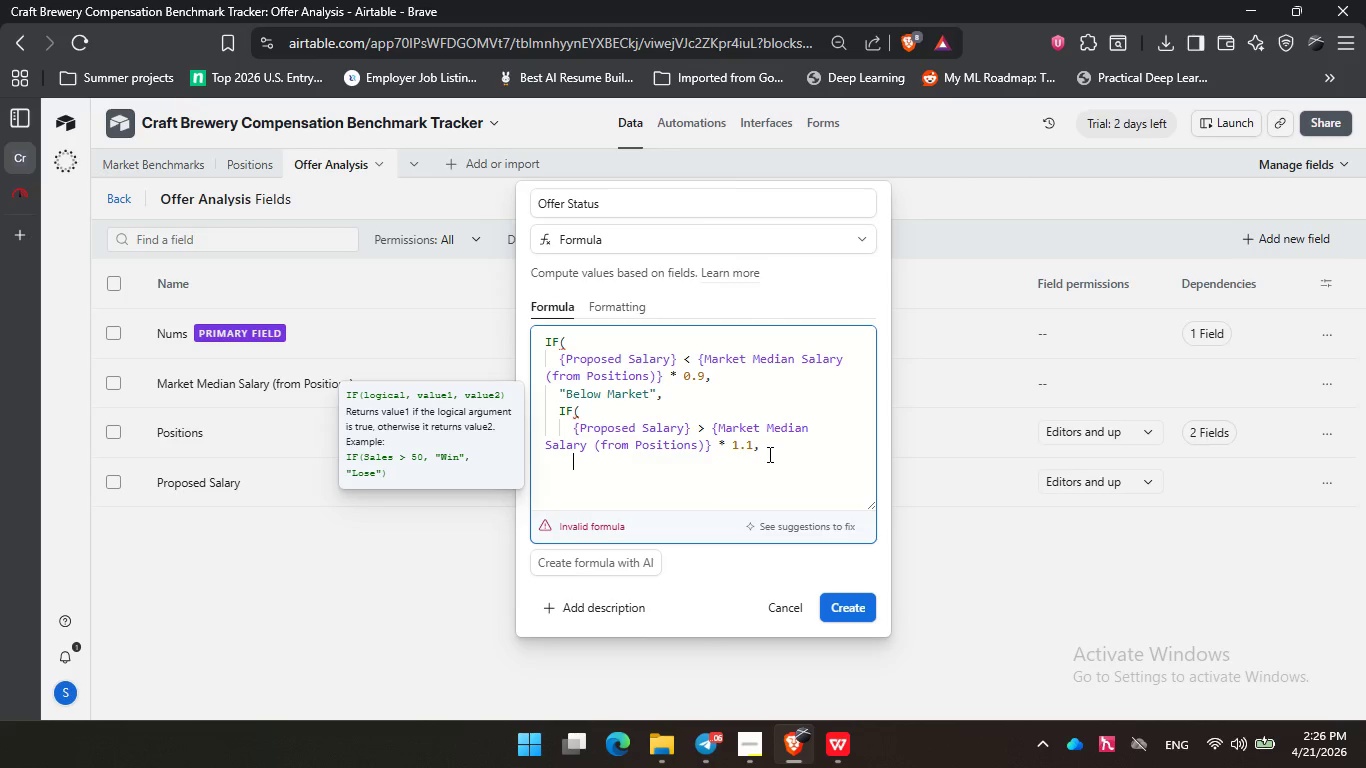 
type("Above Markettet)
key(Backspace)
key(Backspace)
key(Backspace)
key(Backspace)
type(t)
 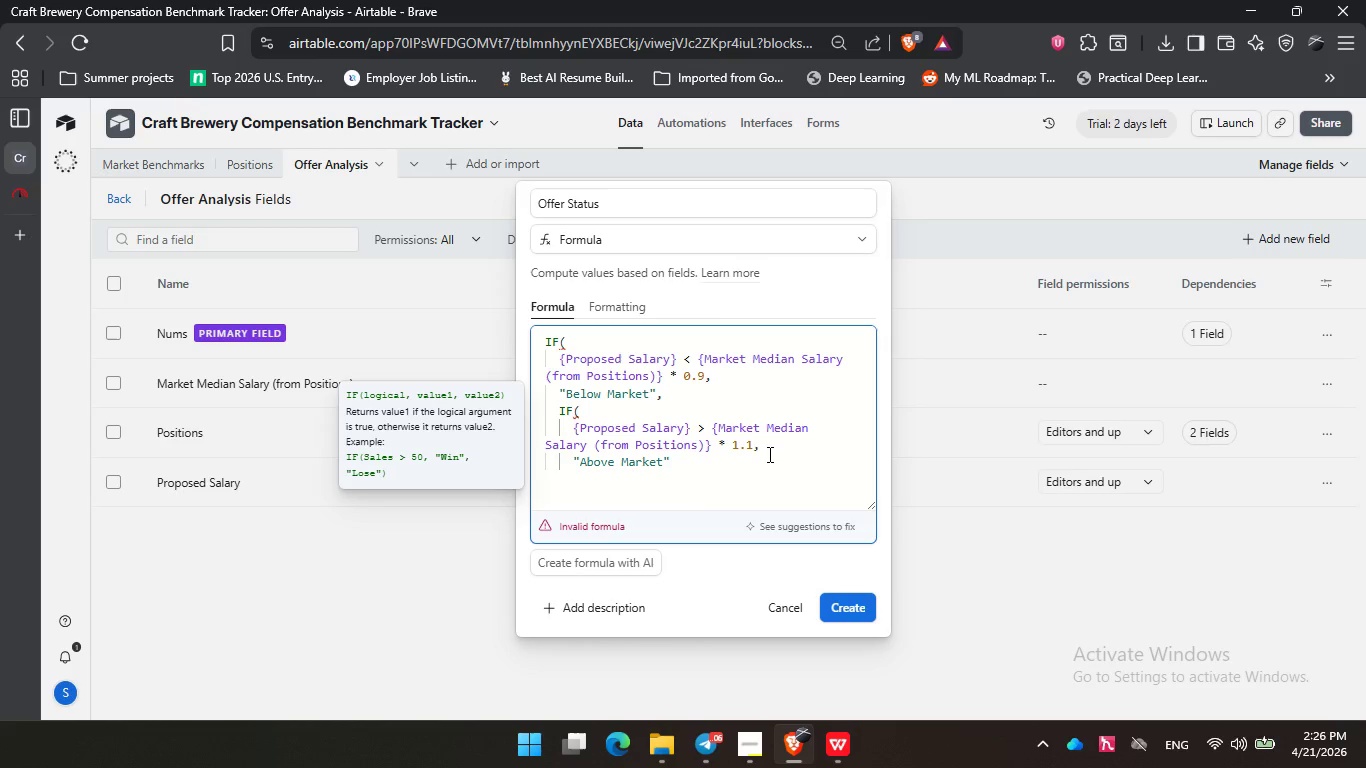 
key(ArrowRight)
 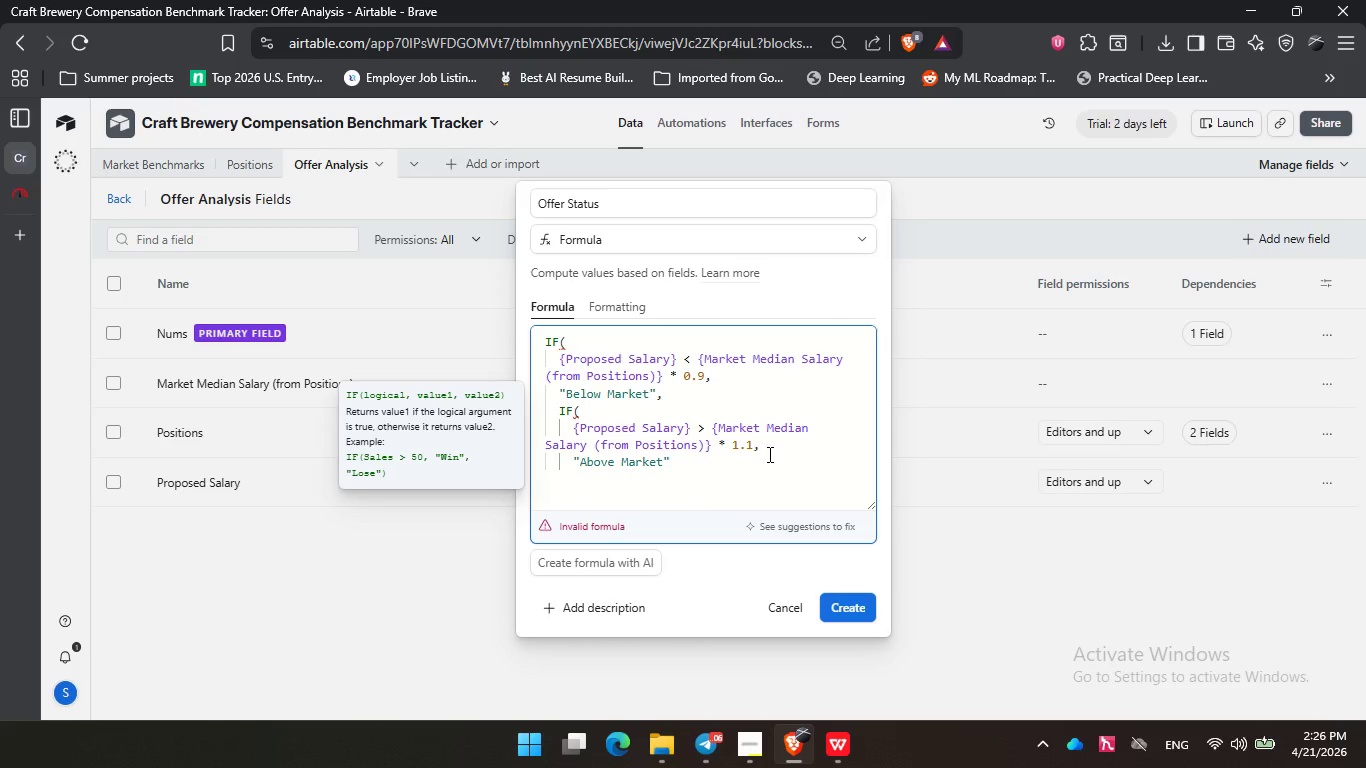 
key(Comma)
 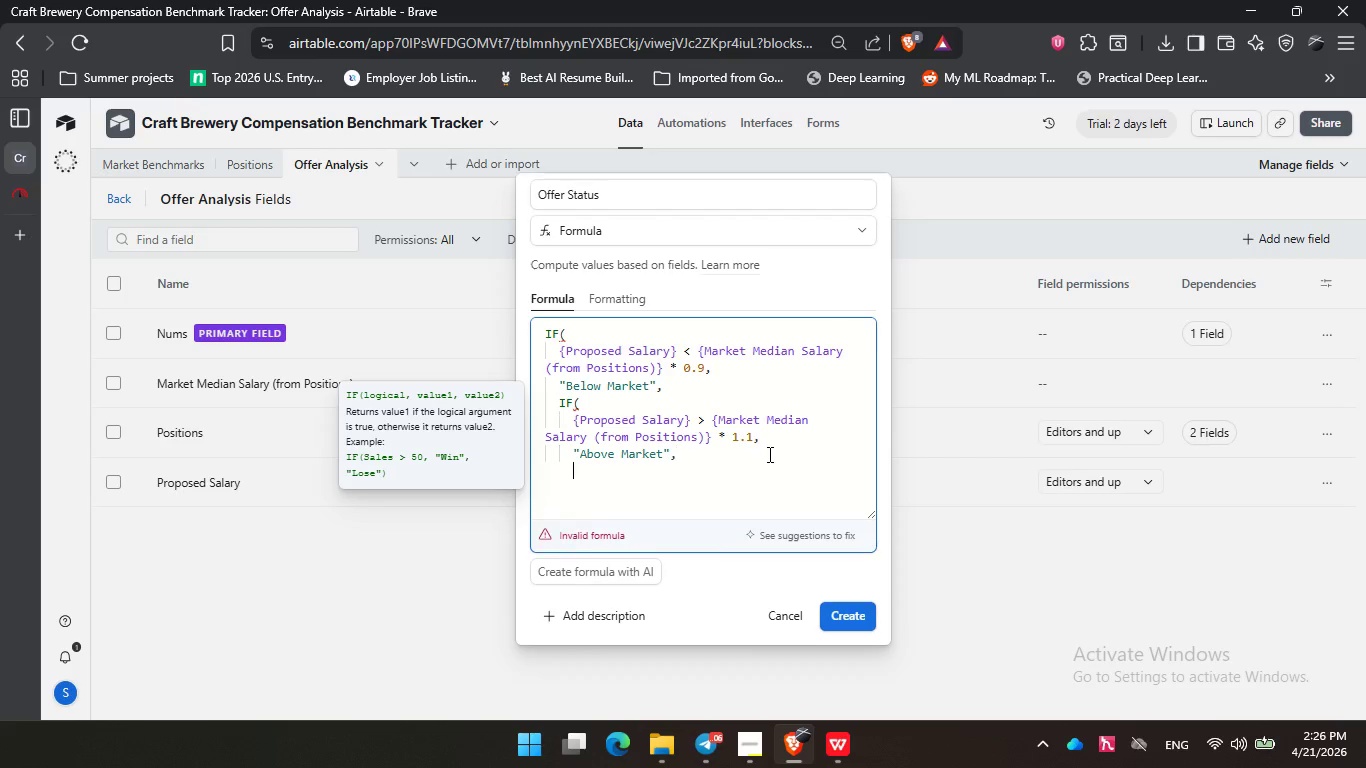 
key(Enter)
 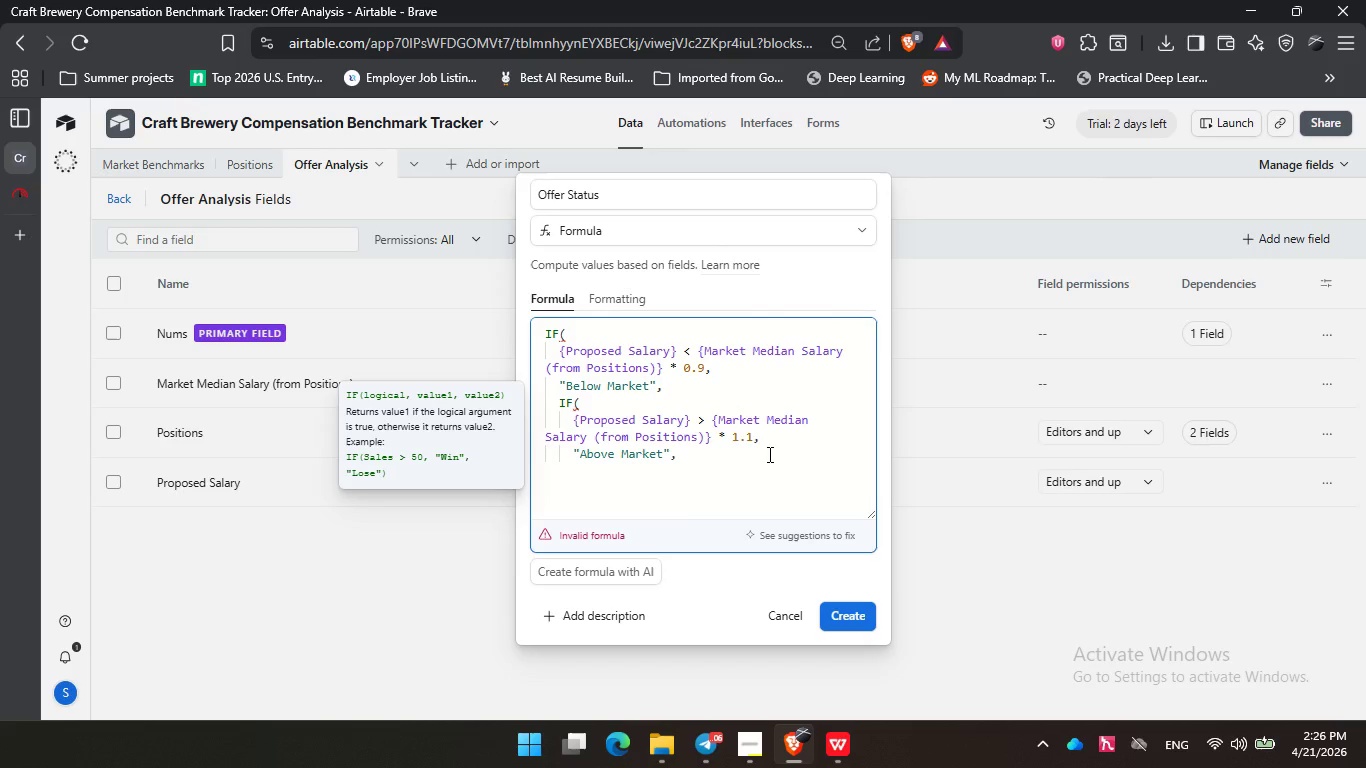 
type("Comperiri)
key(Backspace)
key(Backspace)
key(Backspace)
key(Backspace)
type(titive)
 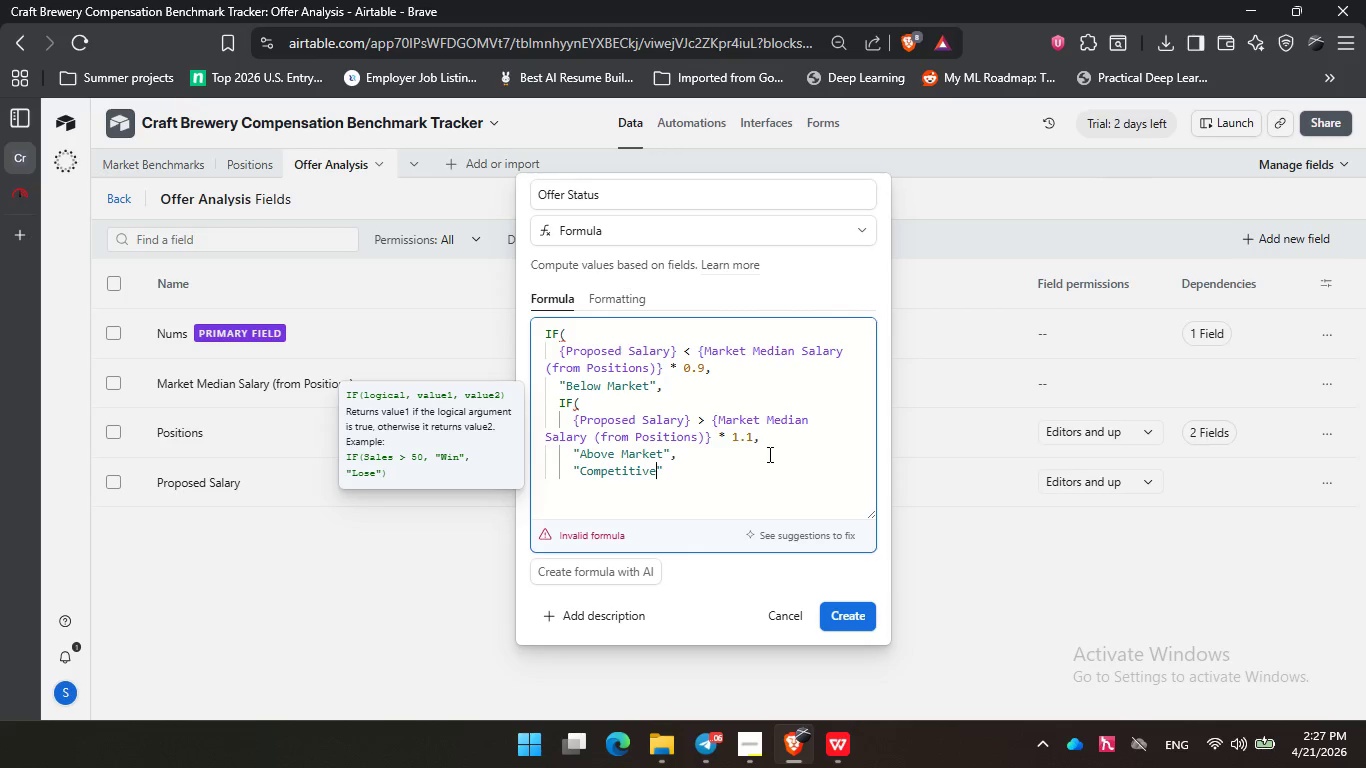 
key(ArrowRight)
 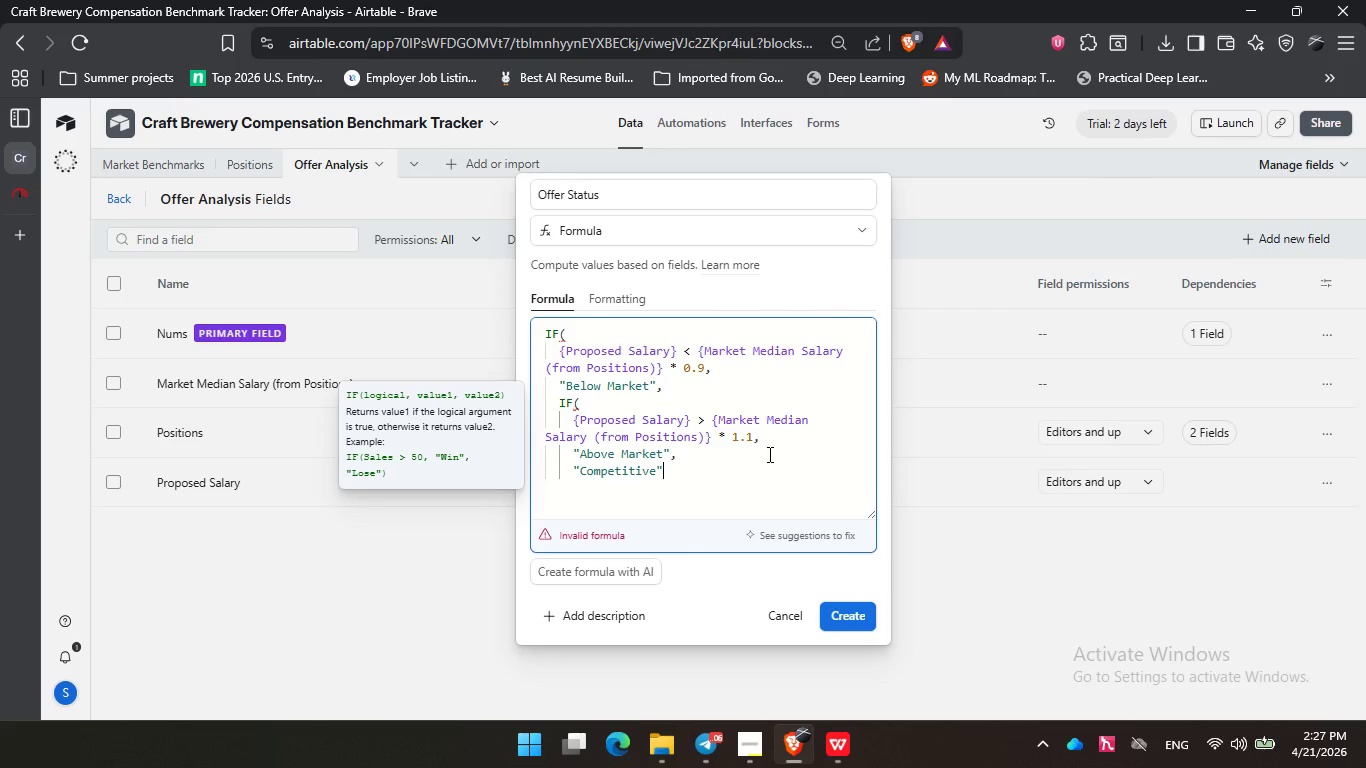 
key(Enter)
 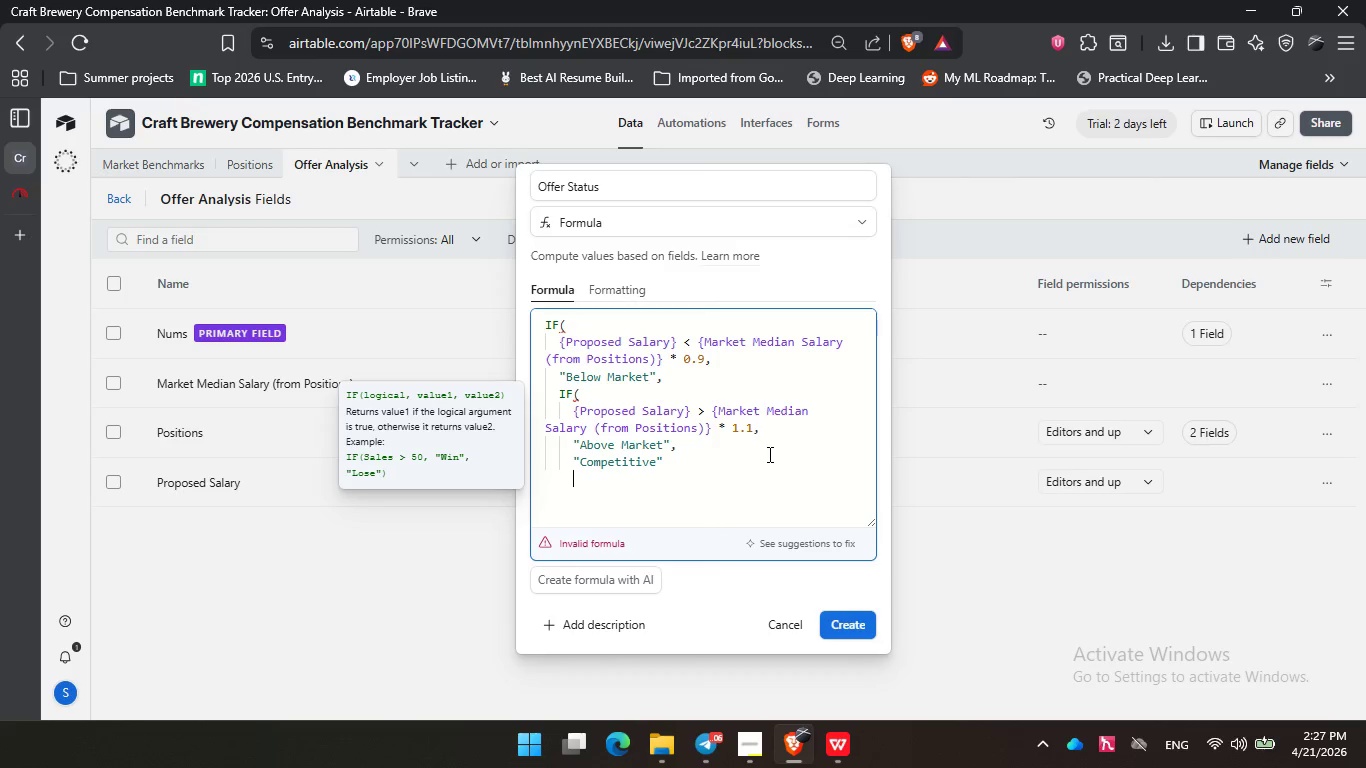 
key(Backspace)
 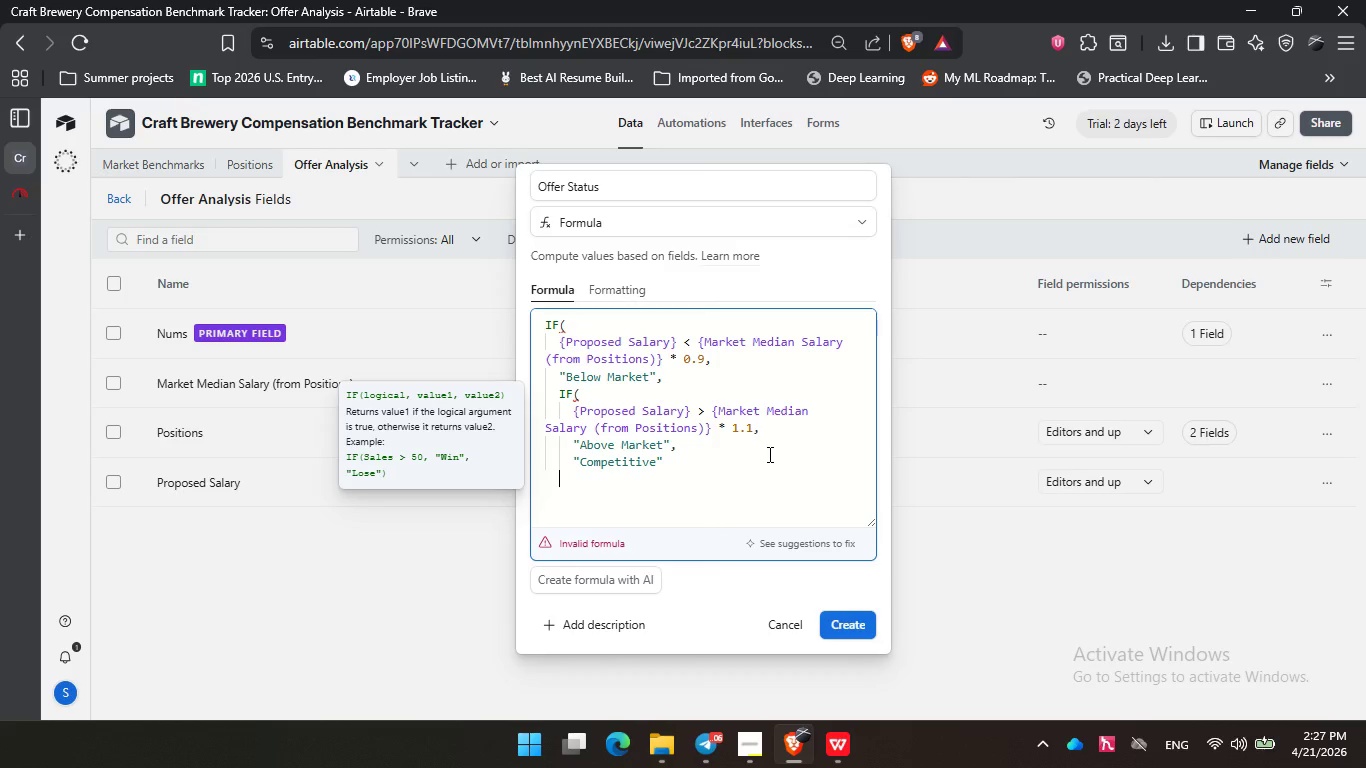 
hold_key(key=ShiftRight, duration=0.47)
 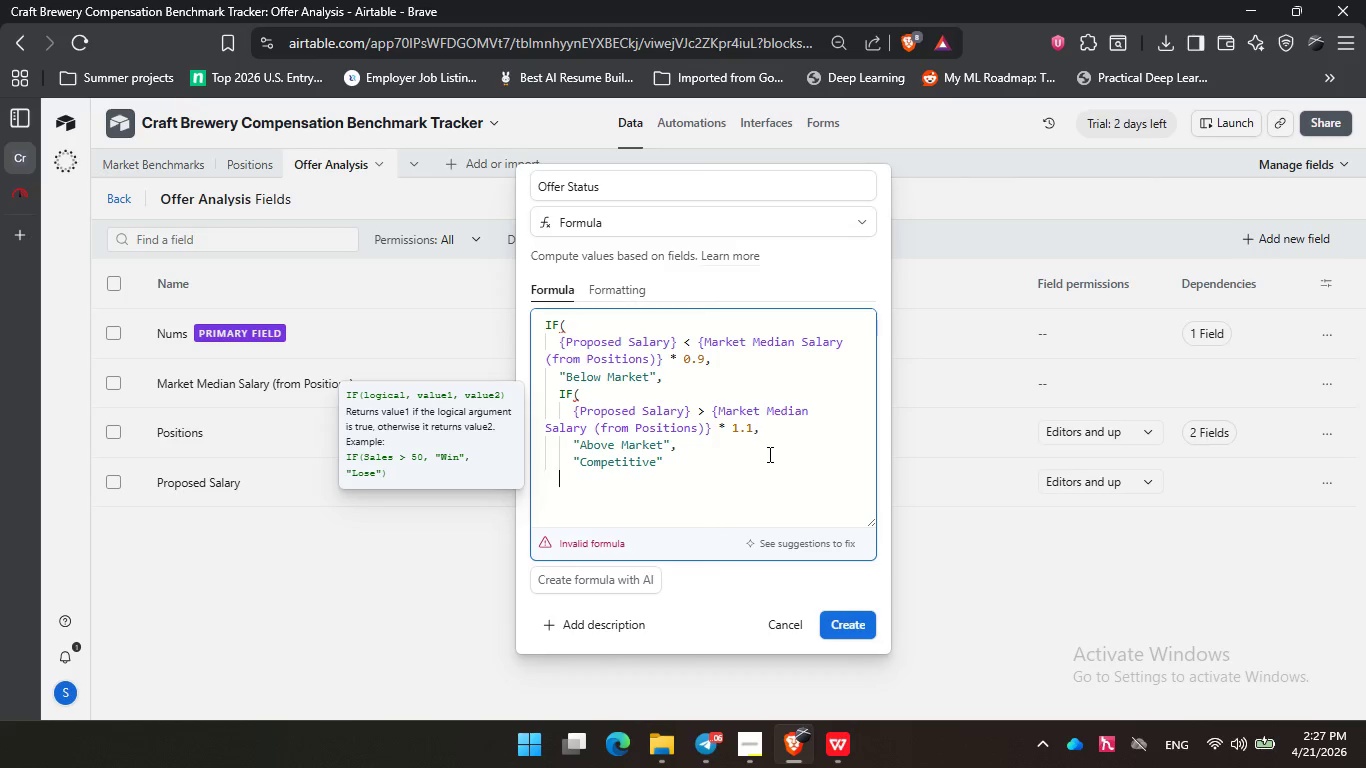 
key(Shift+0)
 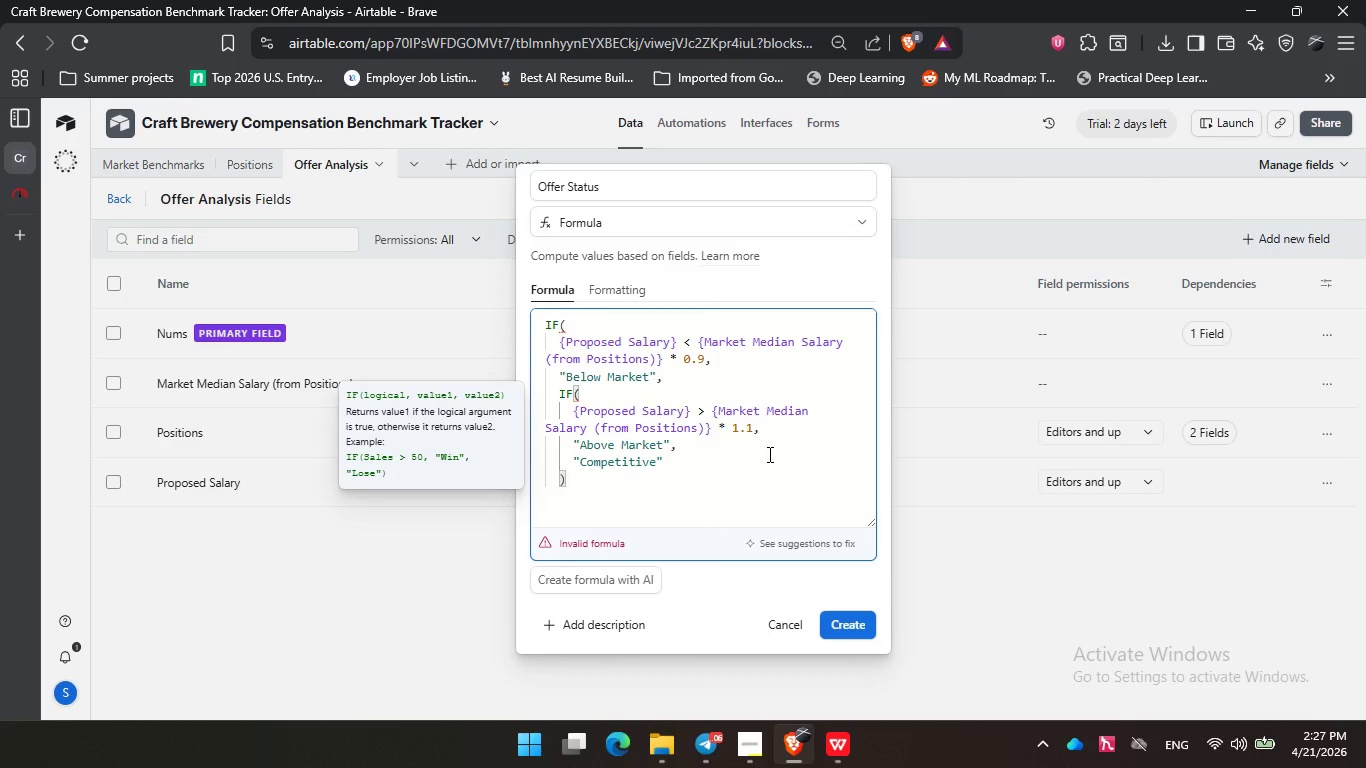 
key(Enter)
 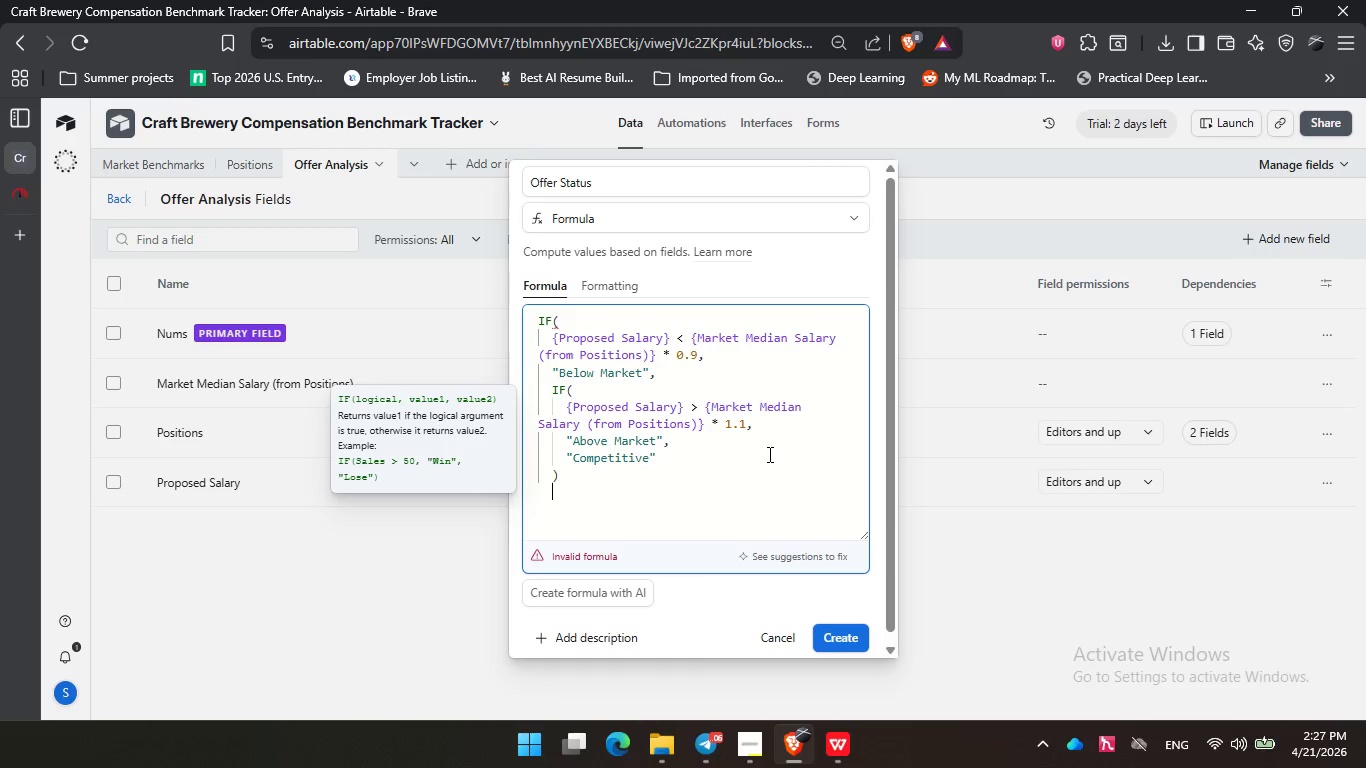 
key(Backspace)
 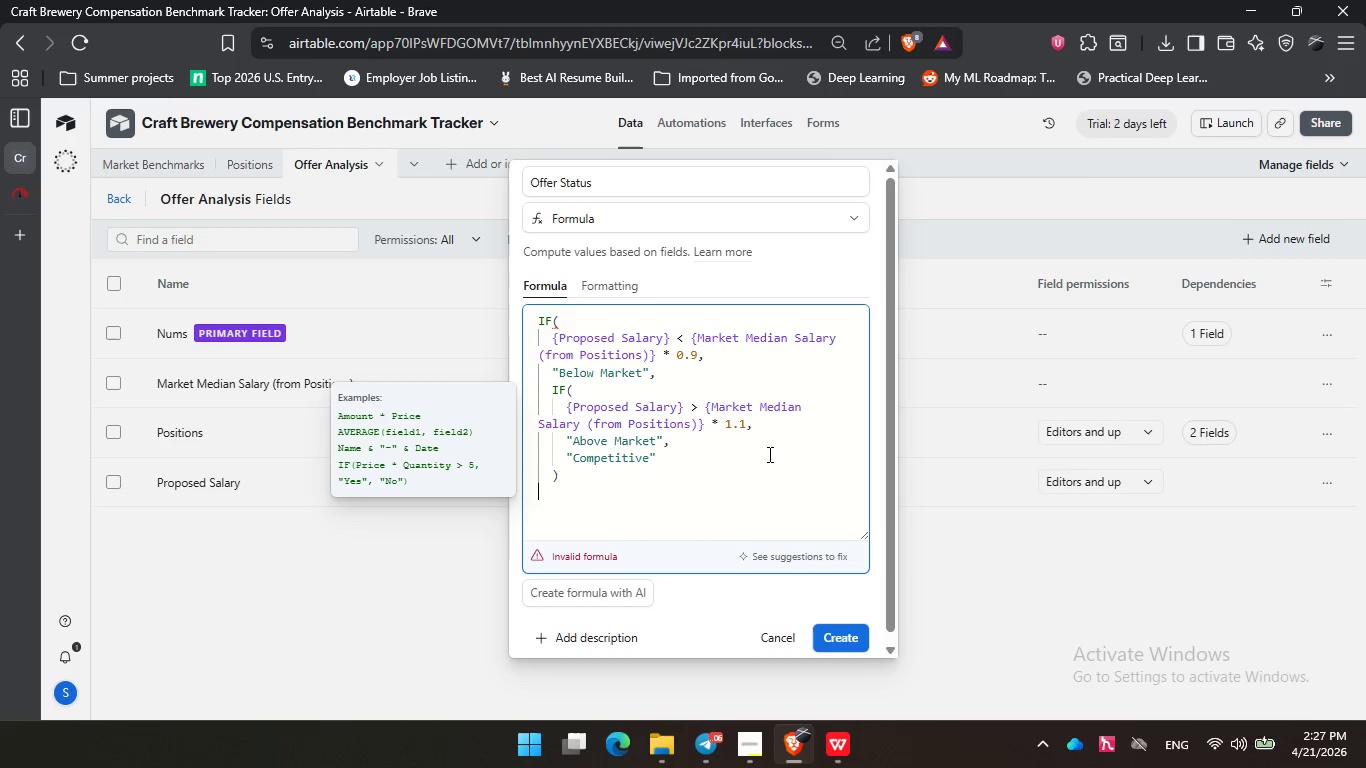 
key(Shift+0)
 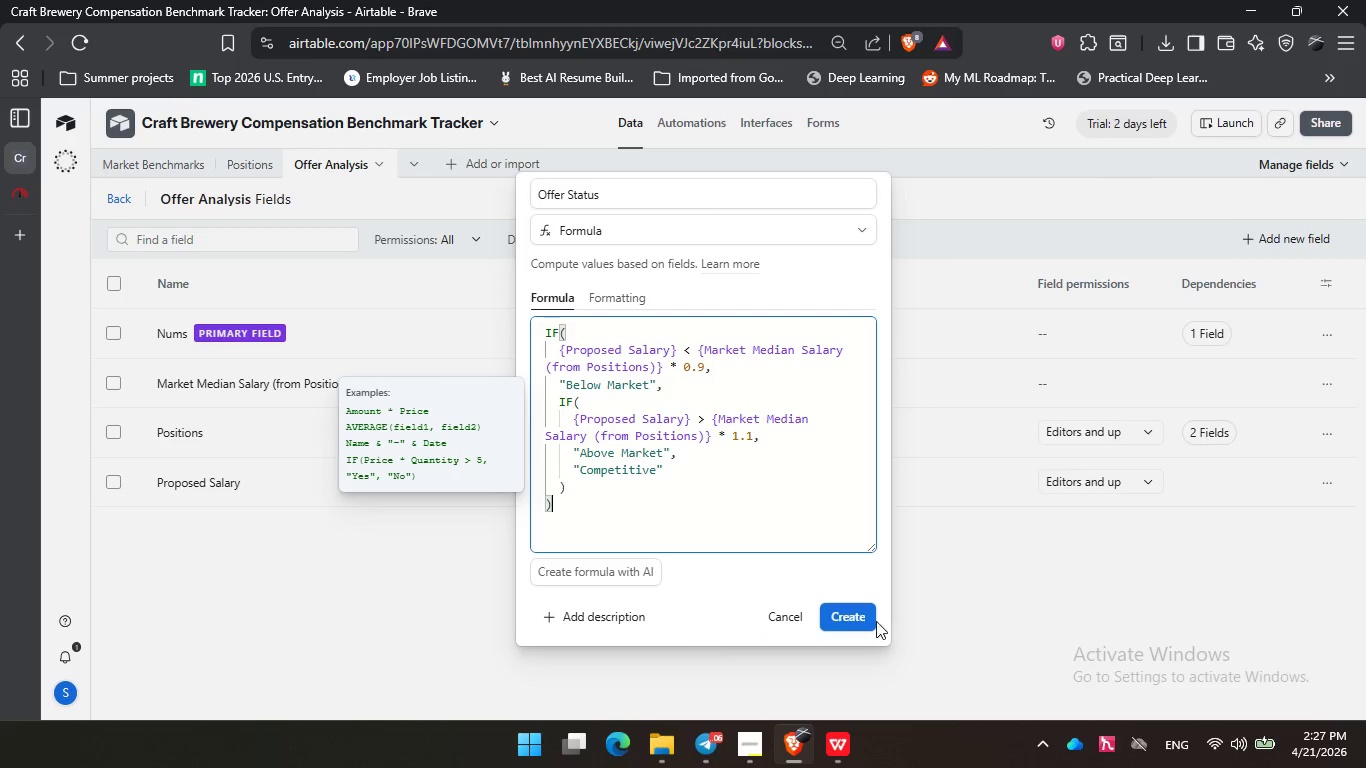 
left_click([854, 618])
 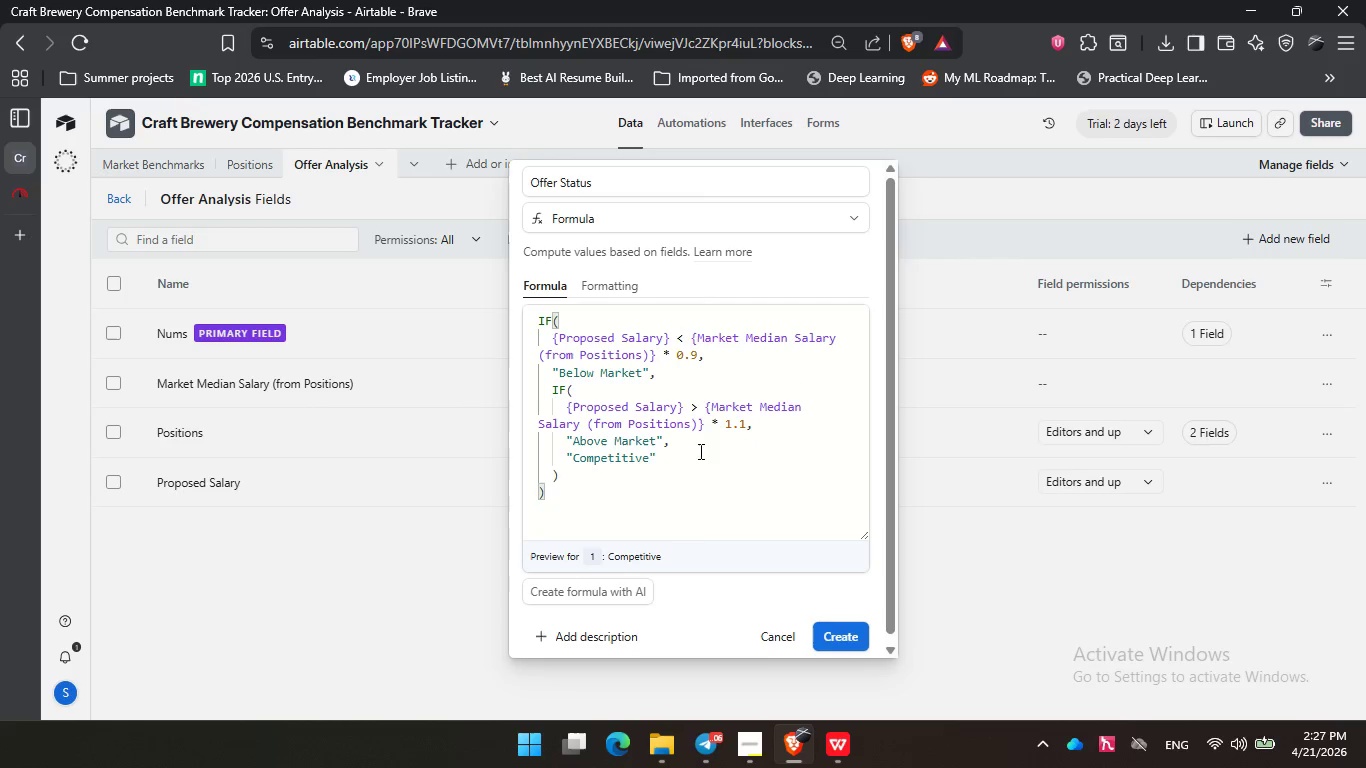 
scroll: coordinate [720, 494], scroll_direction: none, amount: 0.0
 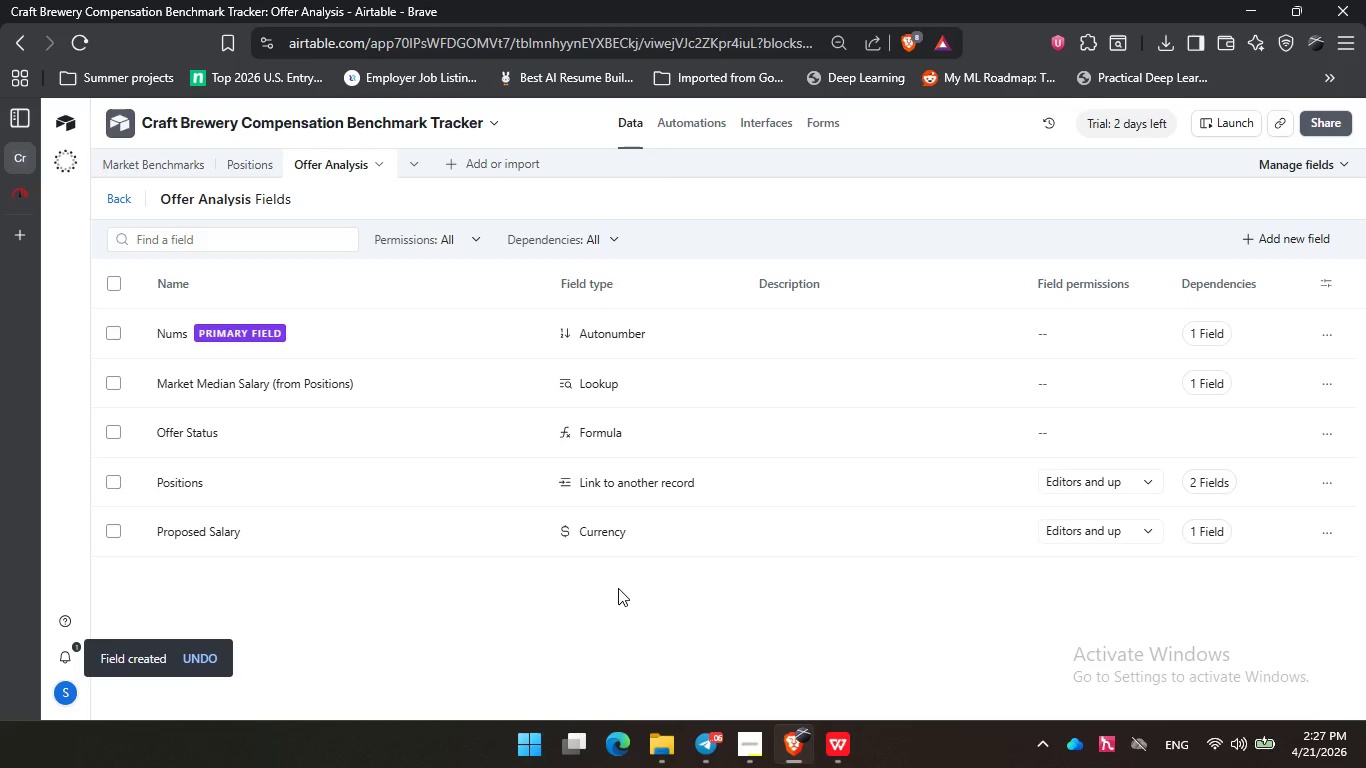 
wait(11.81)
 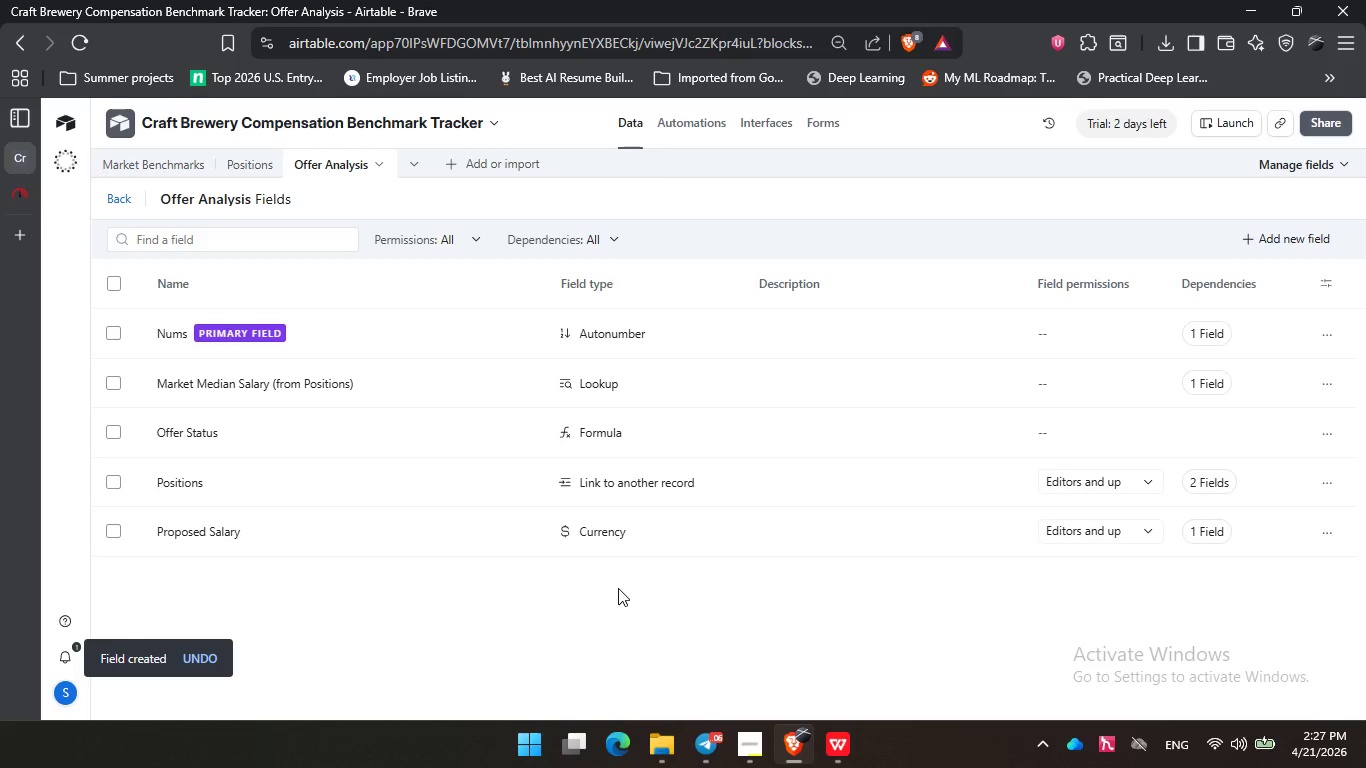 
left_click([240, 167])
 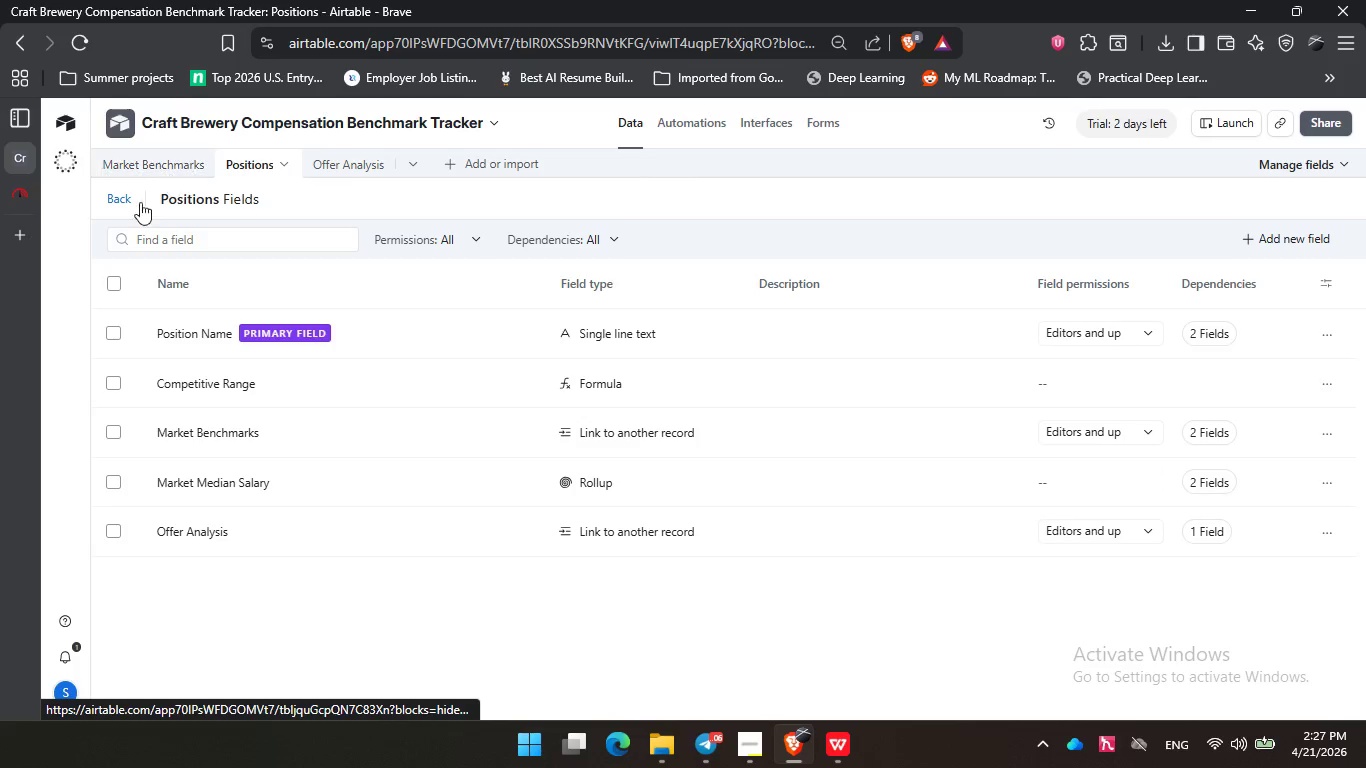 
left_click([124, 201])
 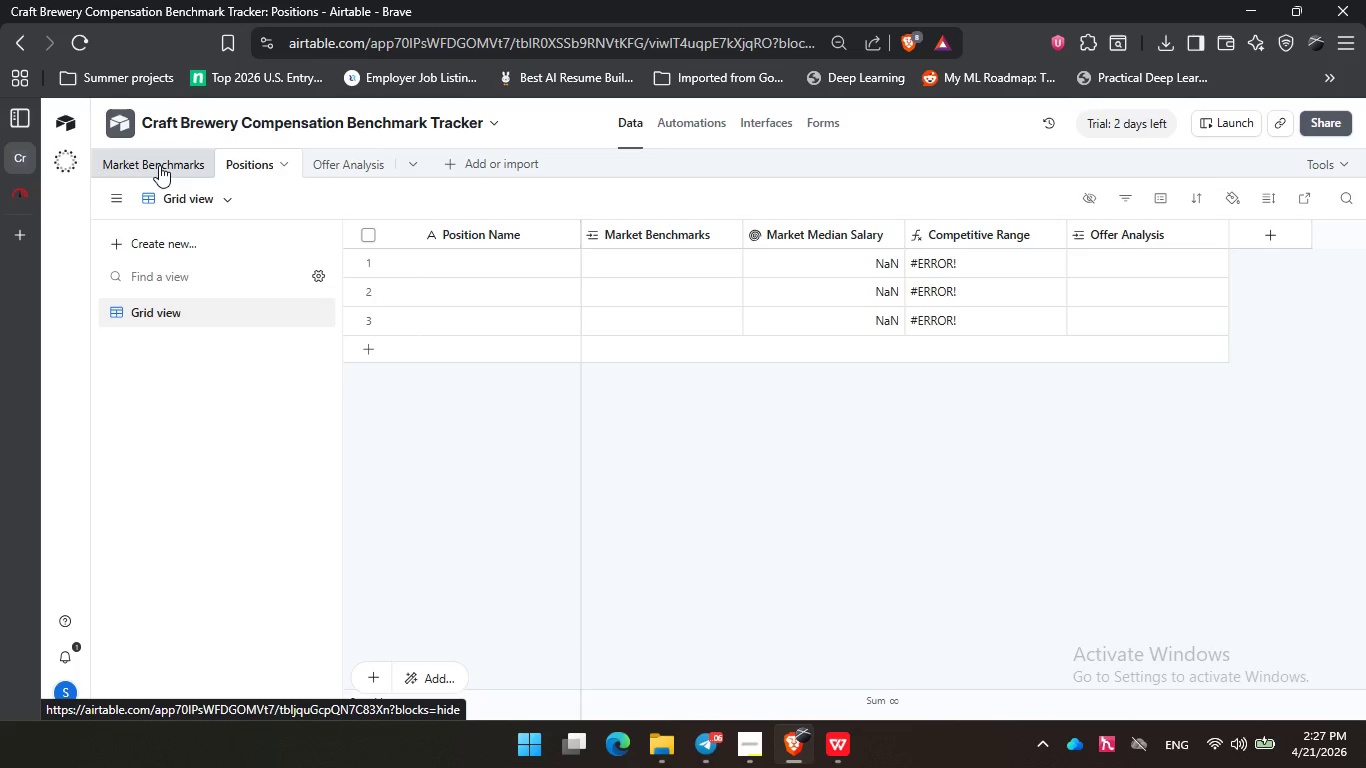 
wait(6.94)
 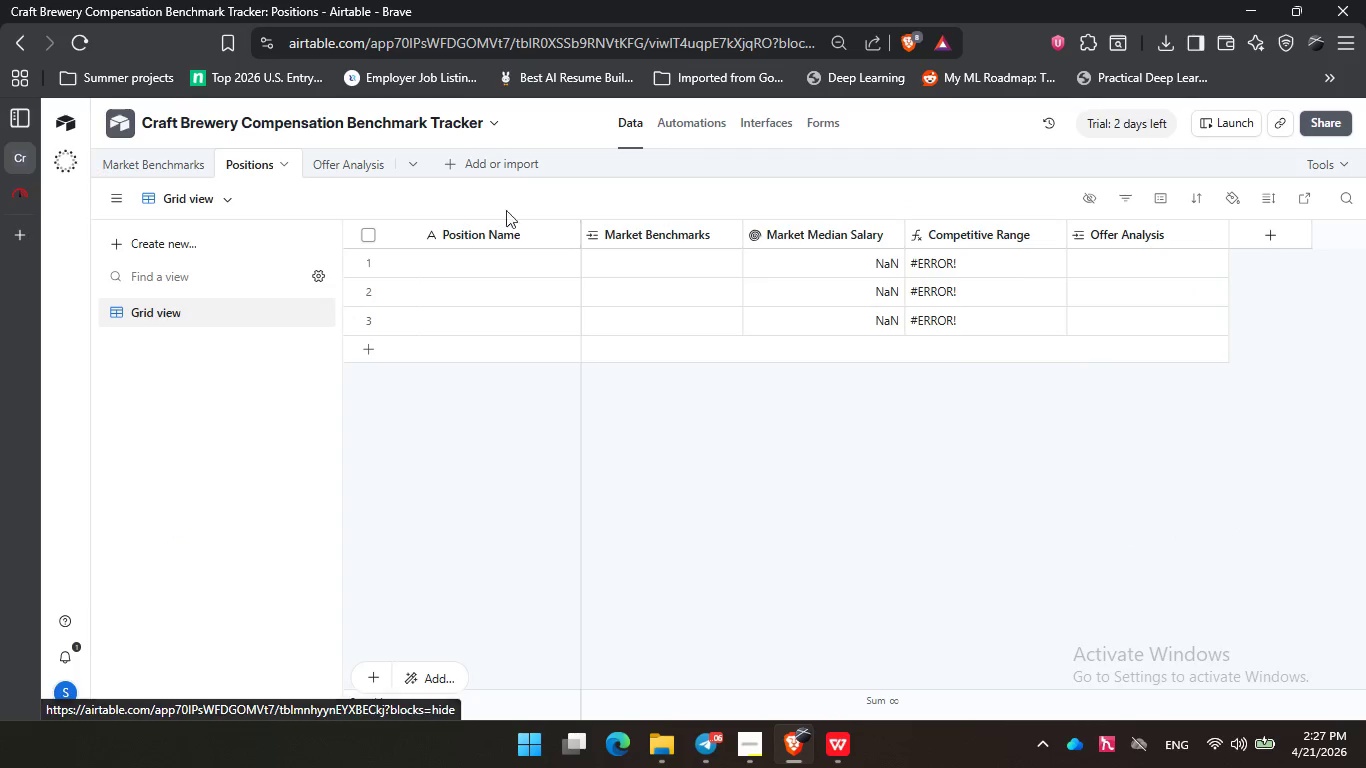 
left_click([473, 259])
 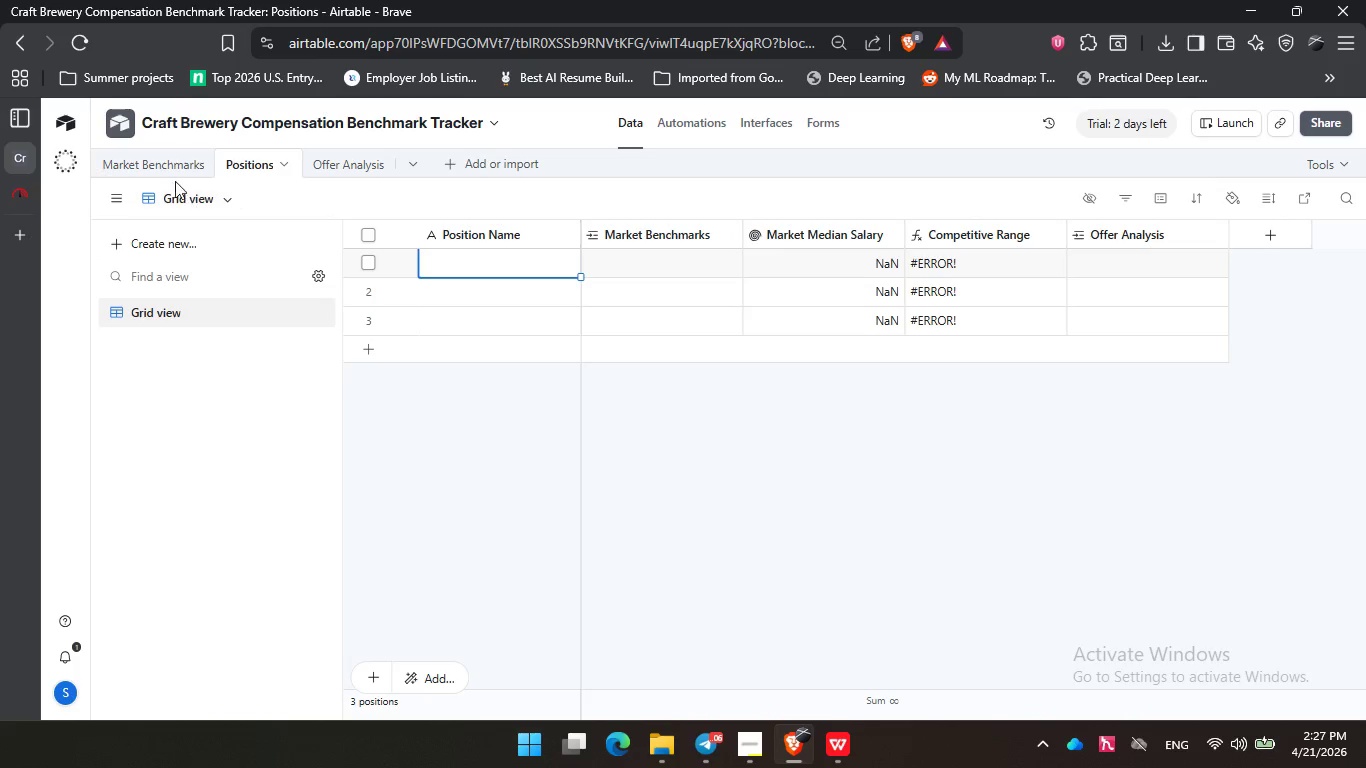 
left_click([168, 159])
 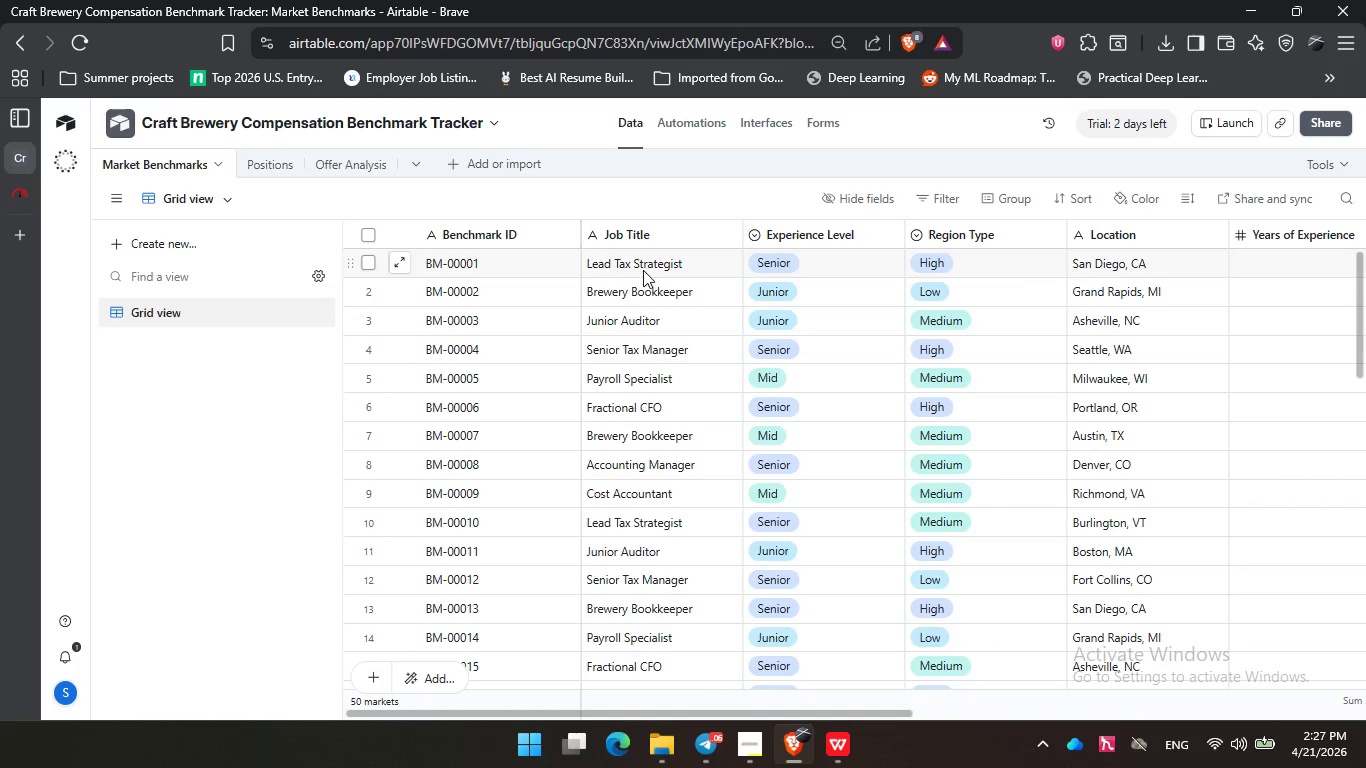 
left_click([751, 736])